 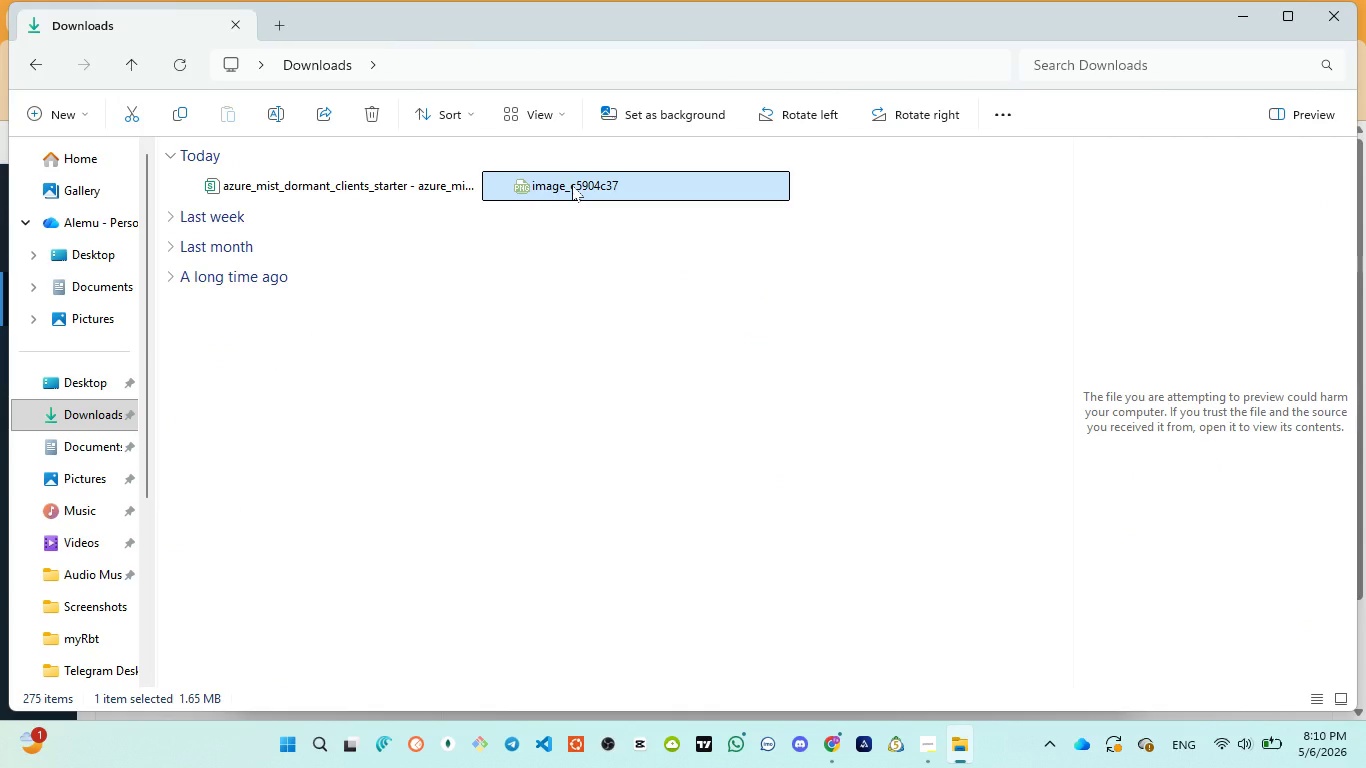 
key(1)
 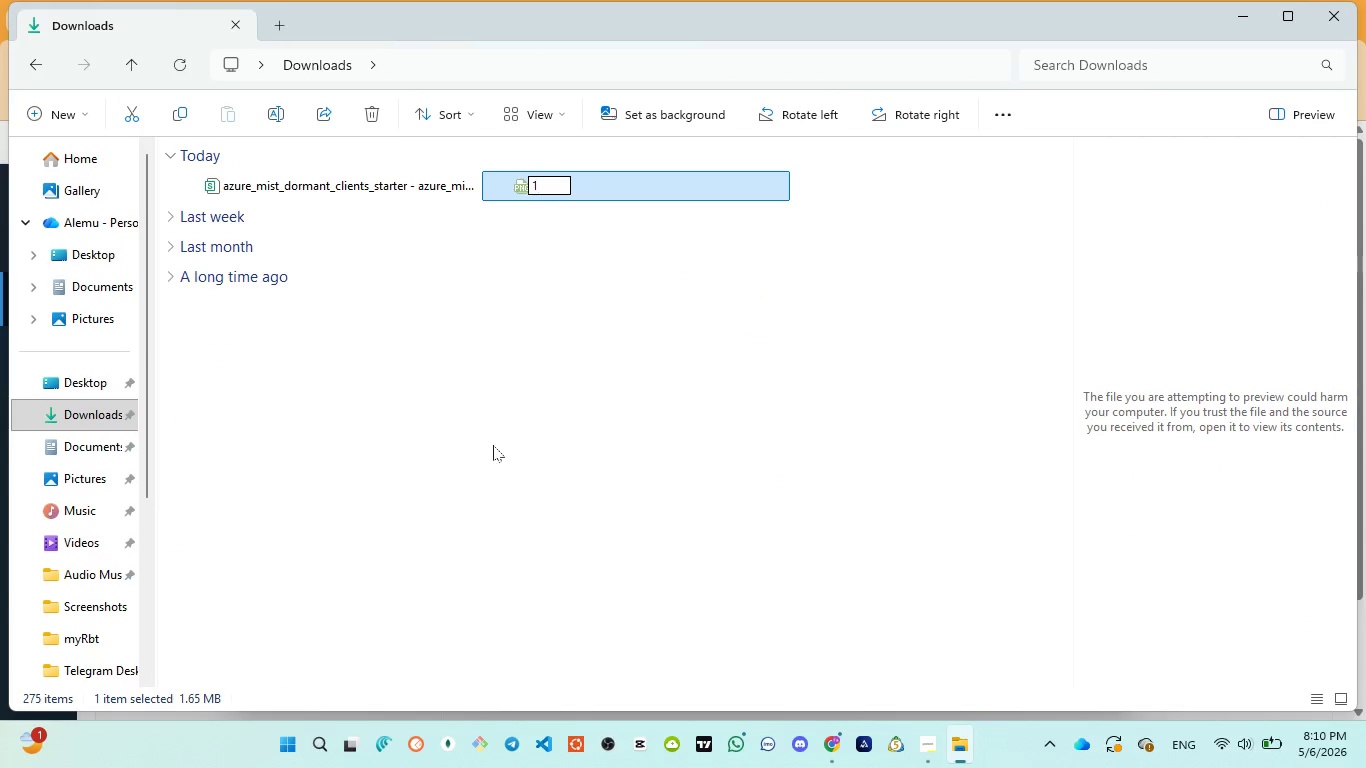 
left_click([495, 445])
 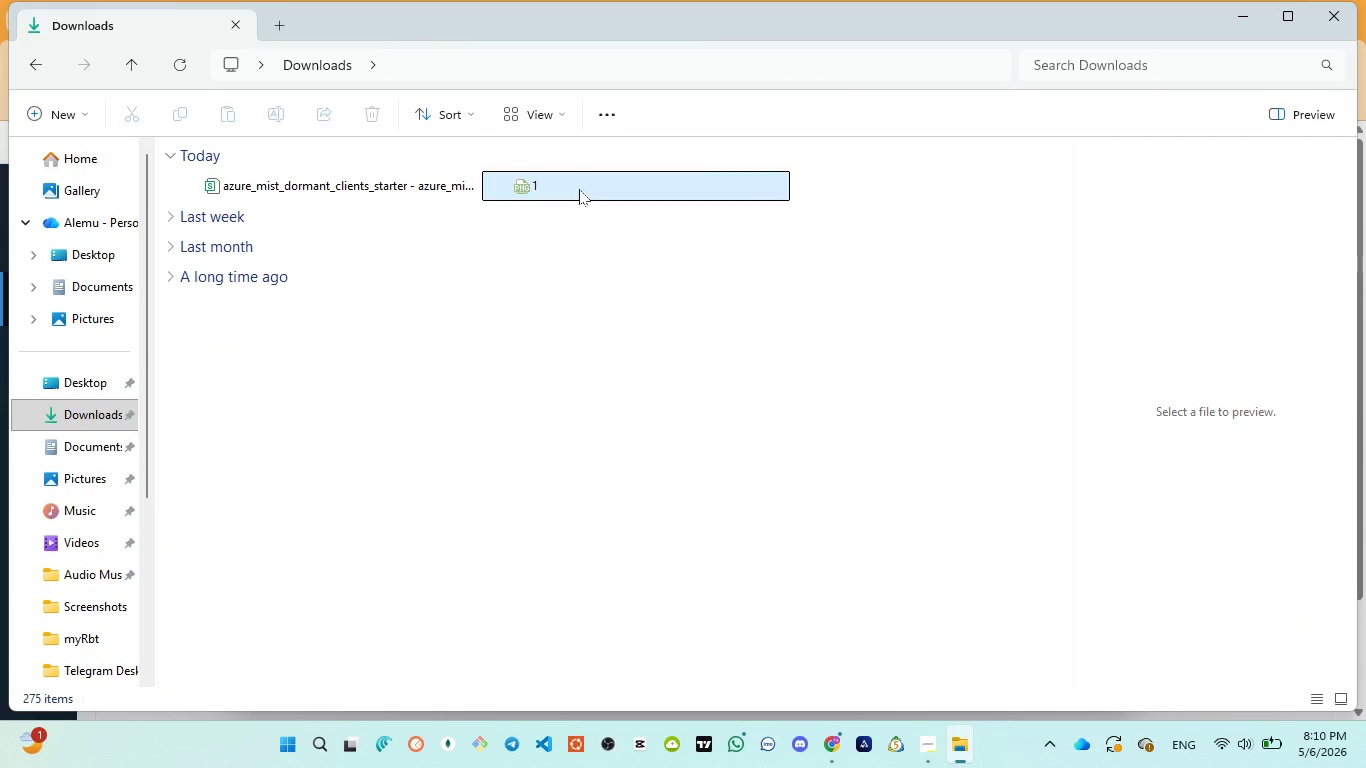 
double_click([579, 189])
 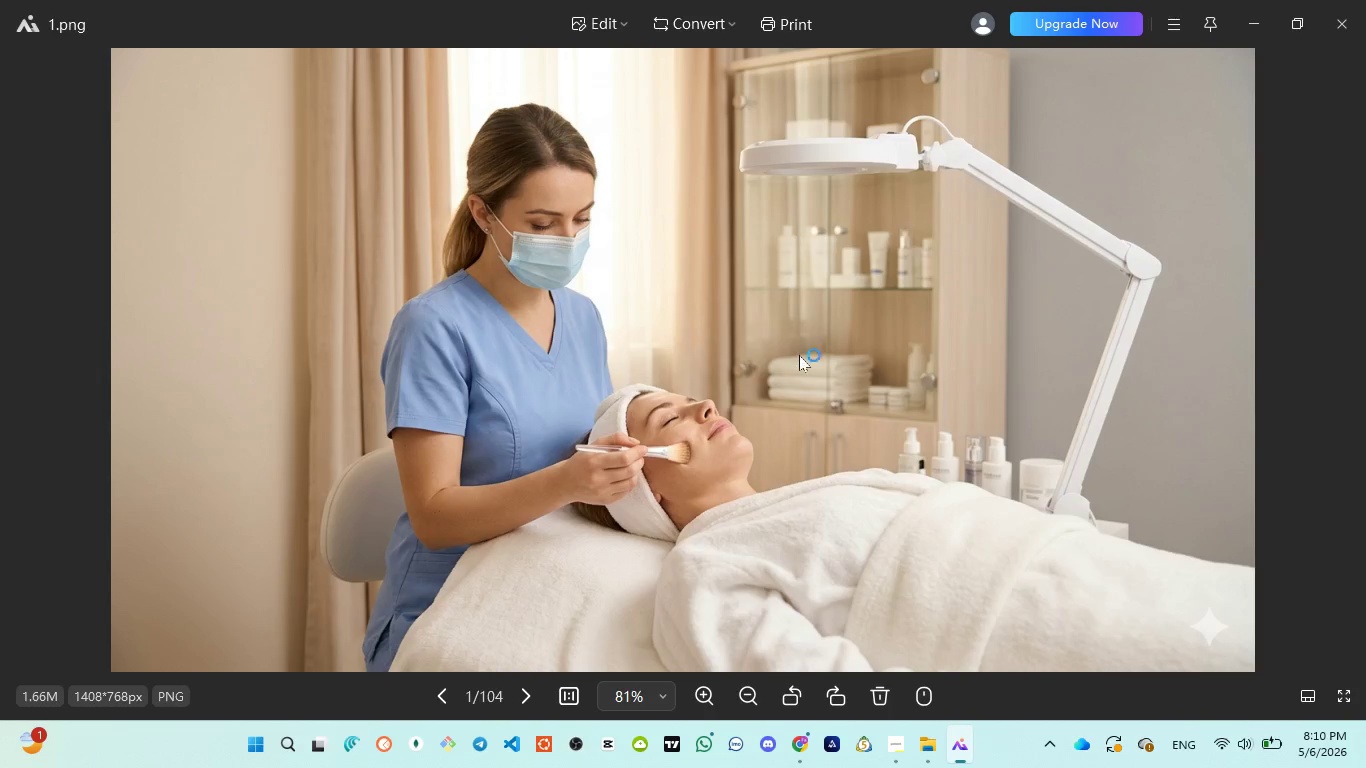 
scroll: coordinate [737, 447], scroll_direction: up, amount: 10.0
 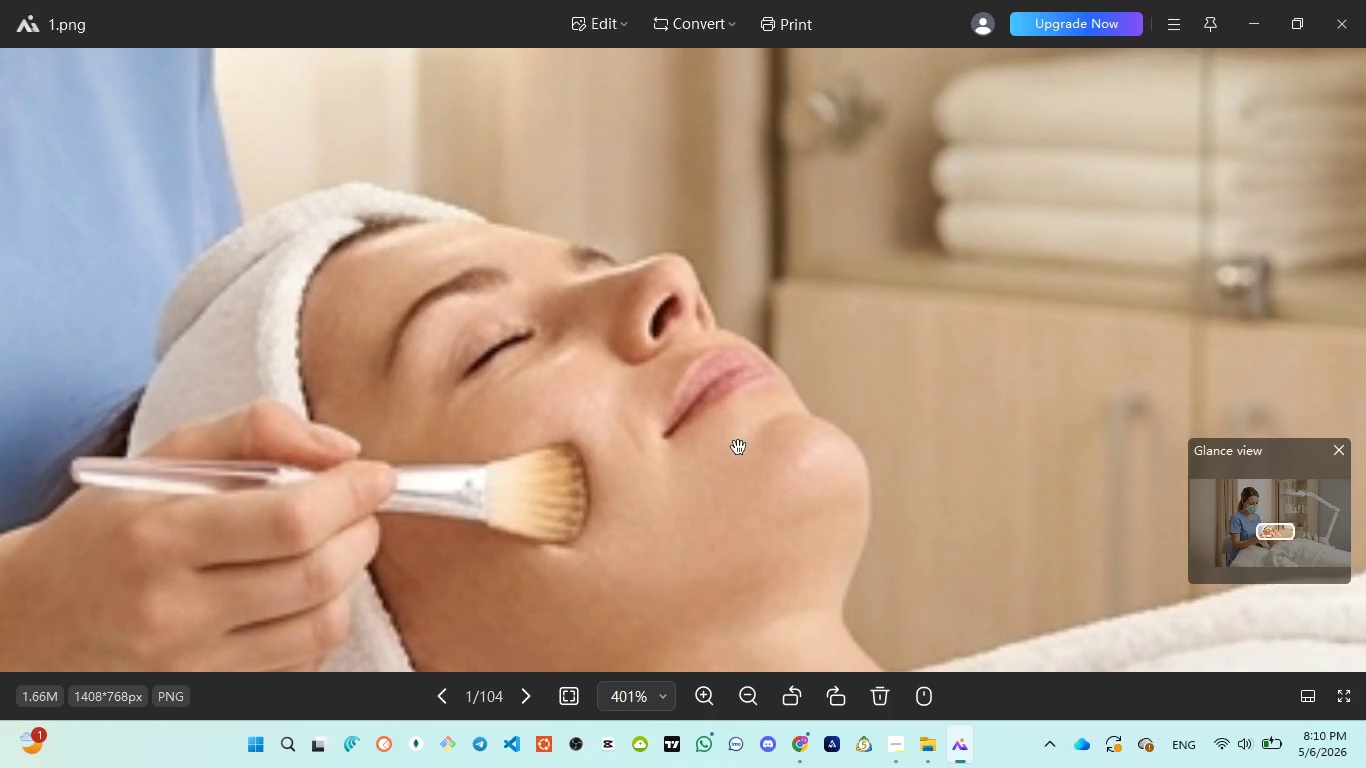 
scroll: coordinate [743, 452], scroll_direction: down, amount: 20.0
 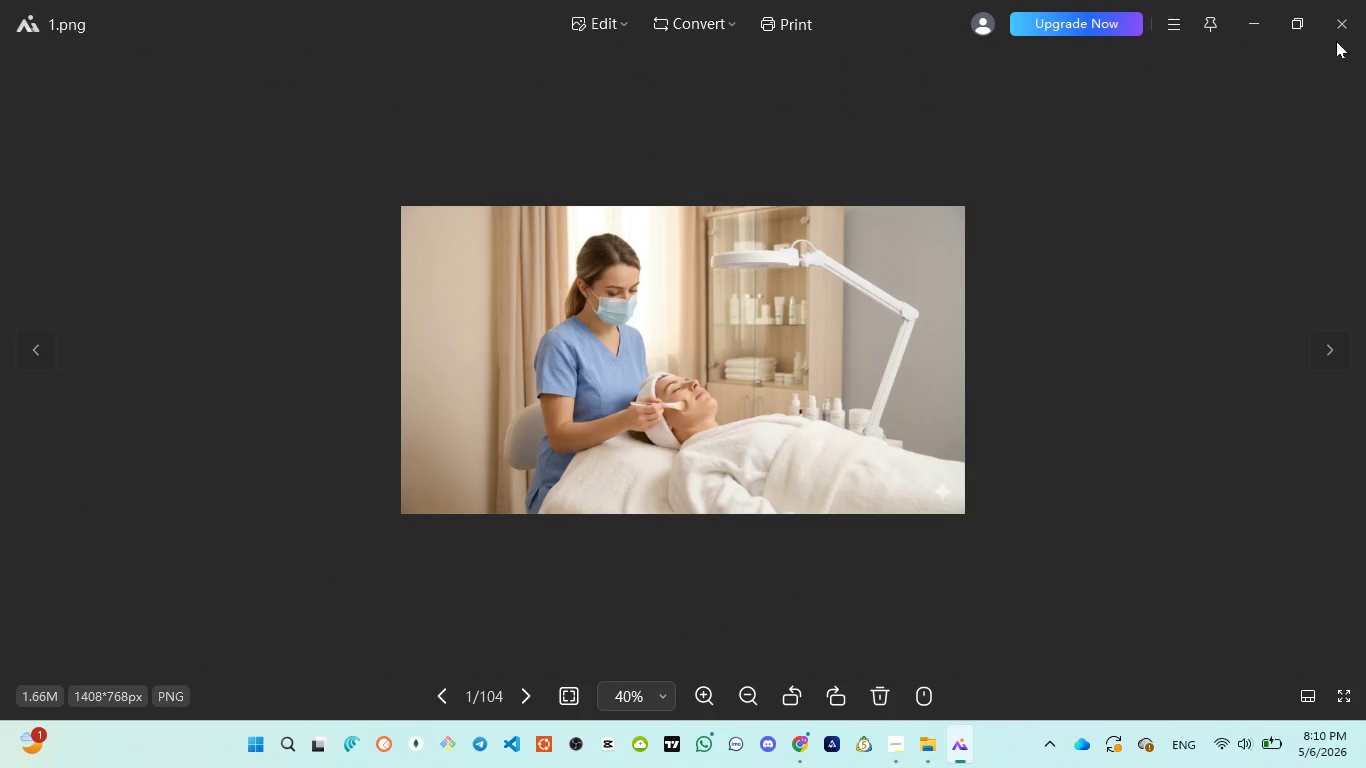 
left_click([1341, 32])
 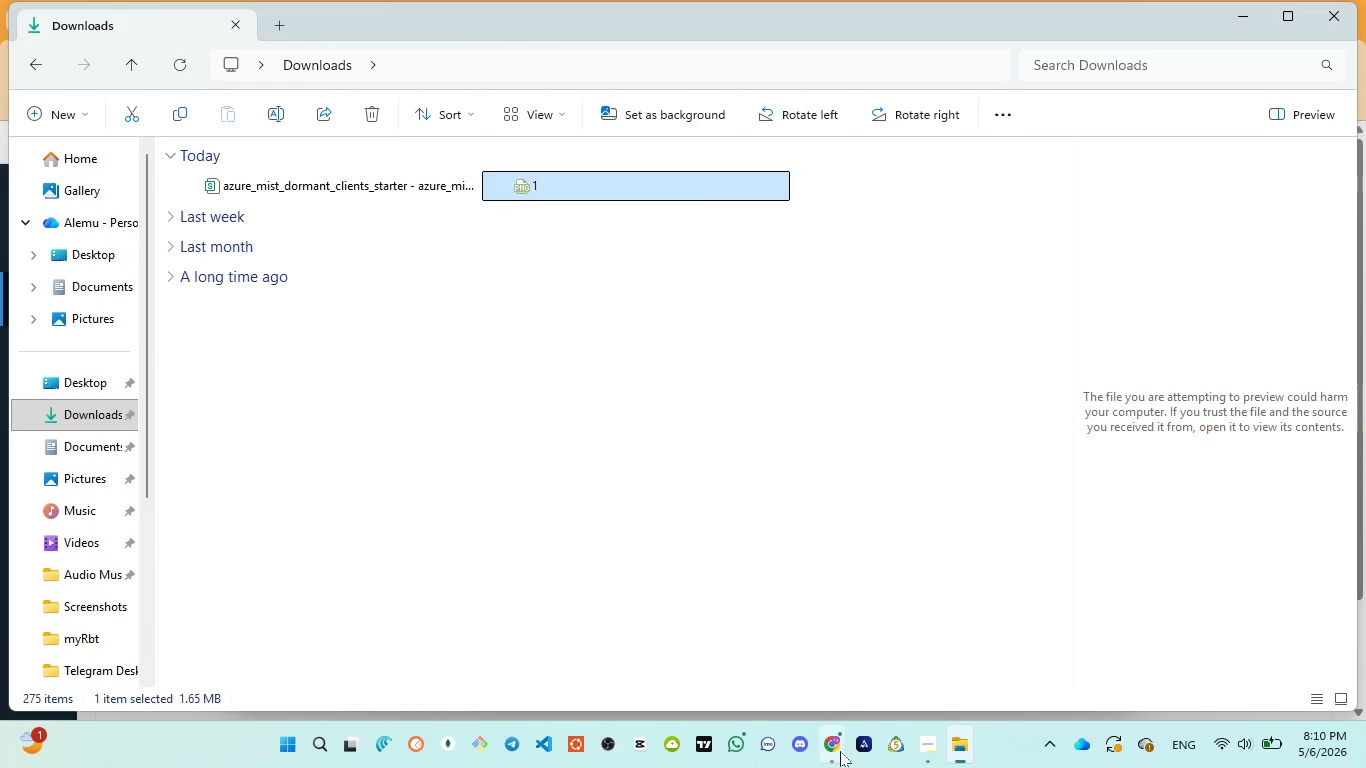 
left_click([828, 657])
 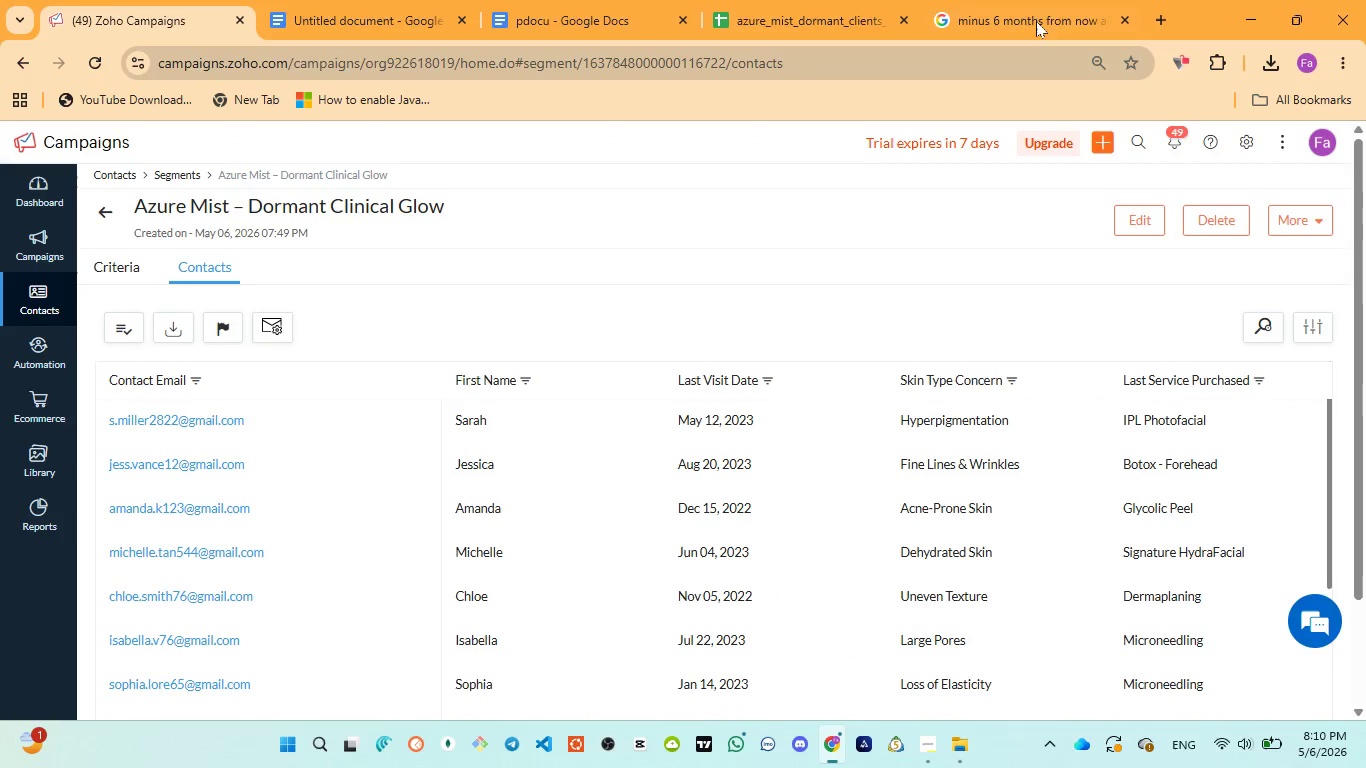 
left_click([1026, 7])
 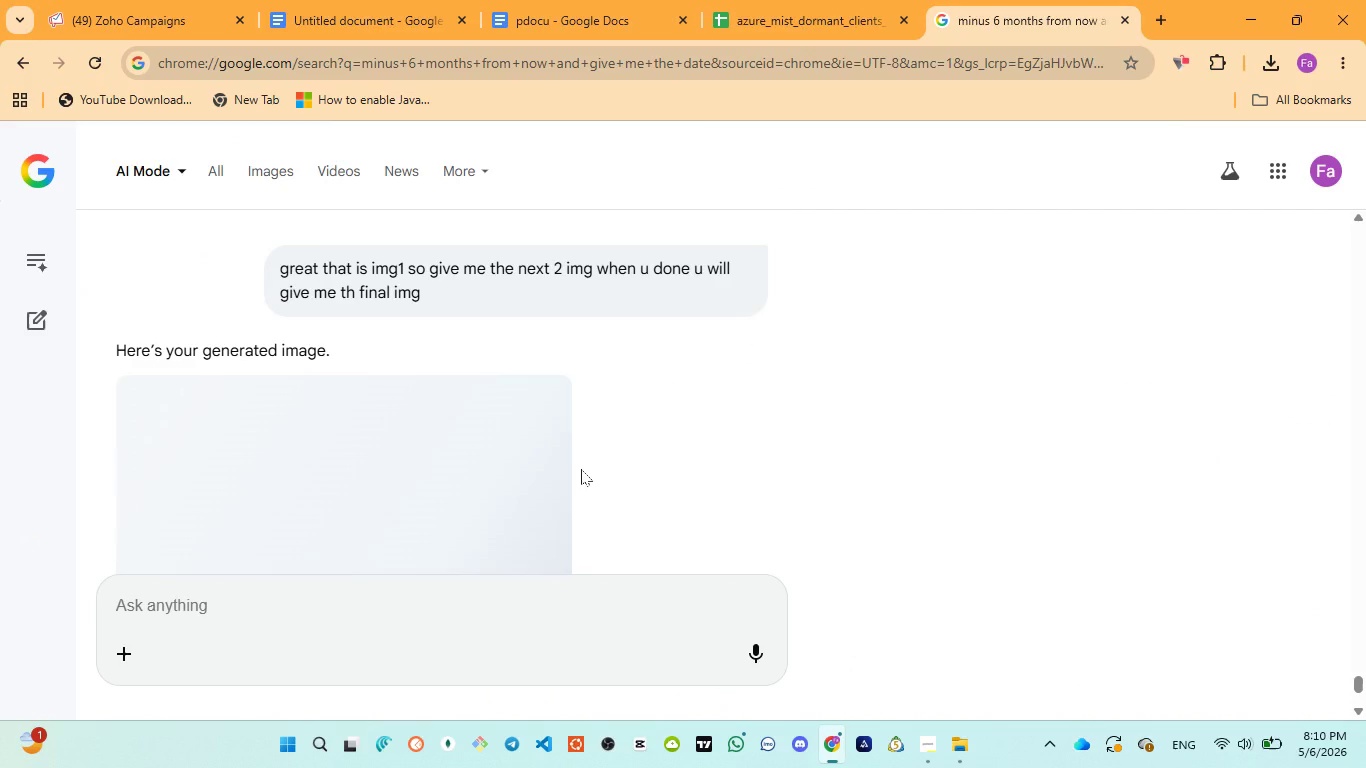 
scroll: coordinate [581, 472], scroll_direction: down, amount: 3.0
 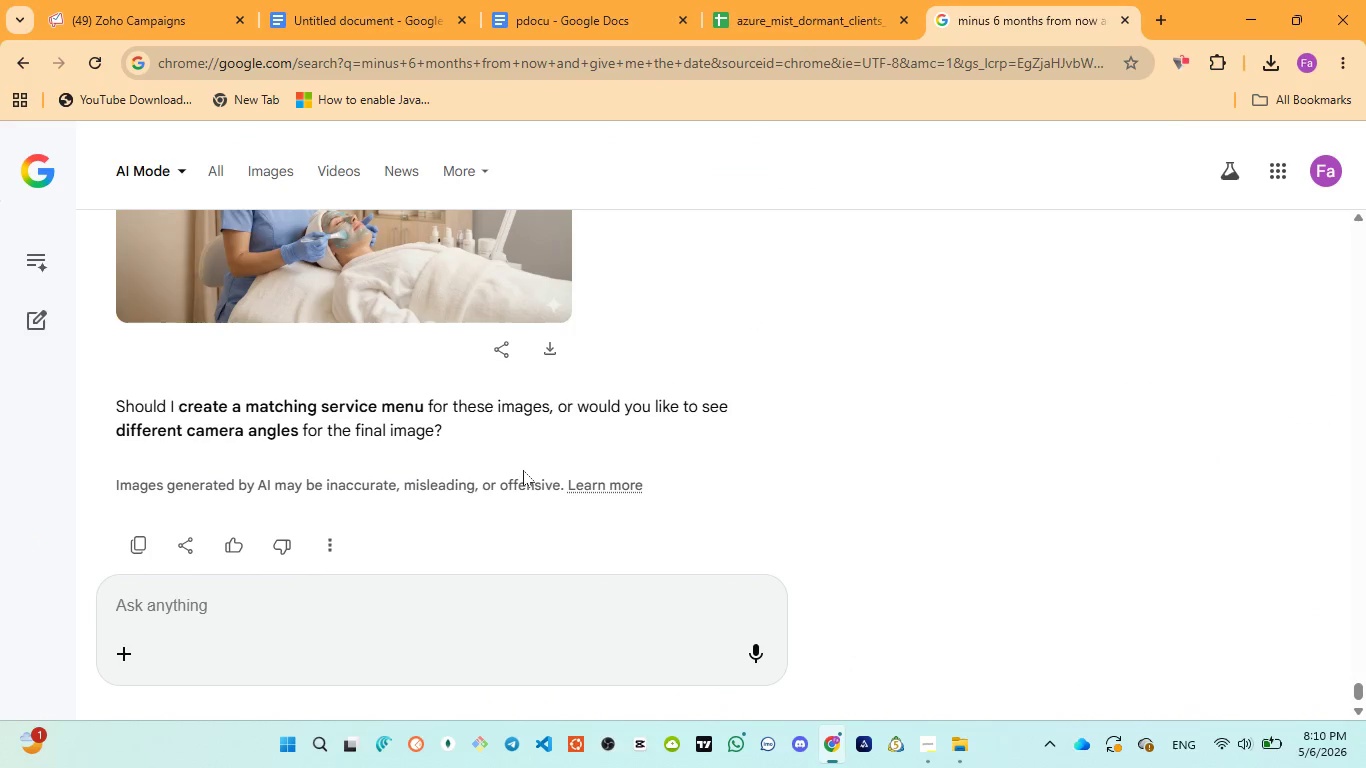 
scroll: coordinate [523, 470], scroll_direction: up, amount: 1.0
 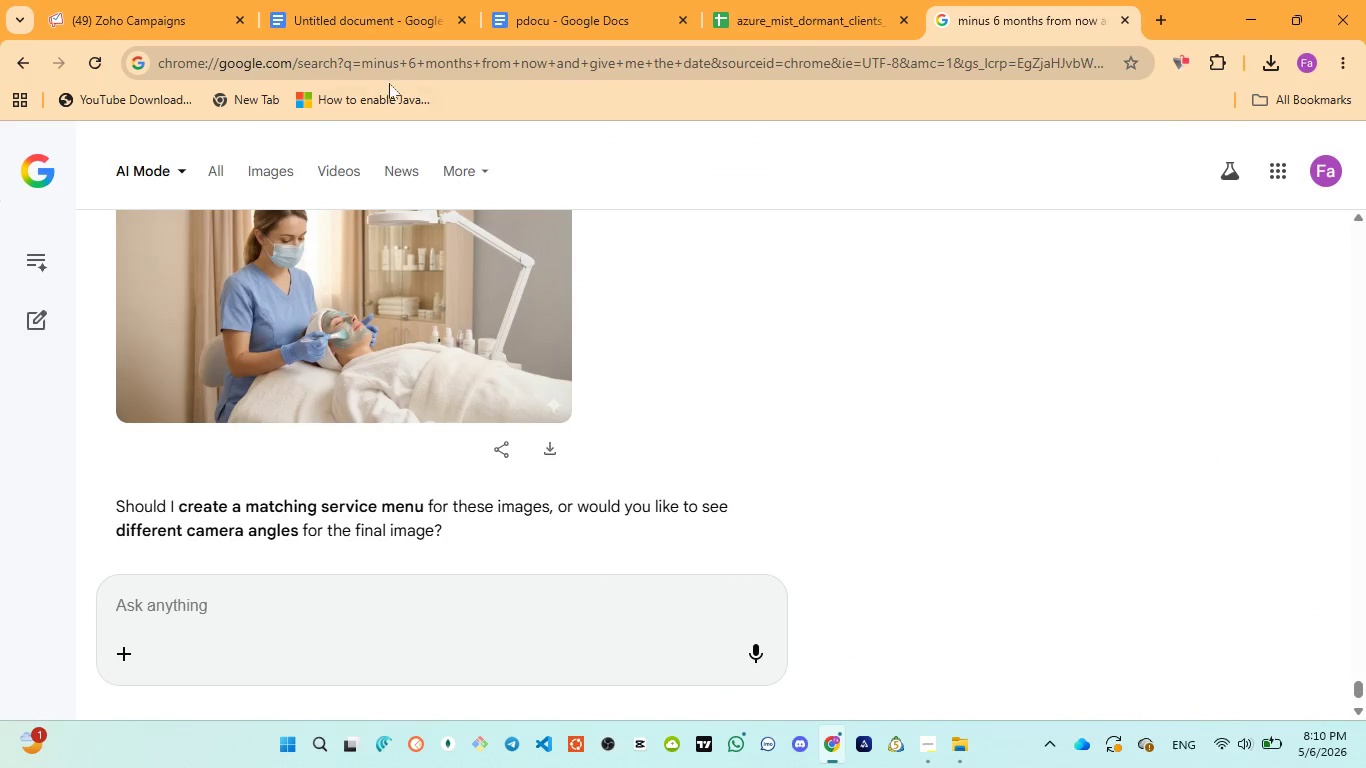 
wait(6.18)
 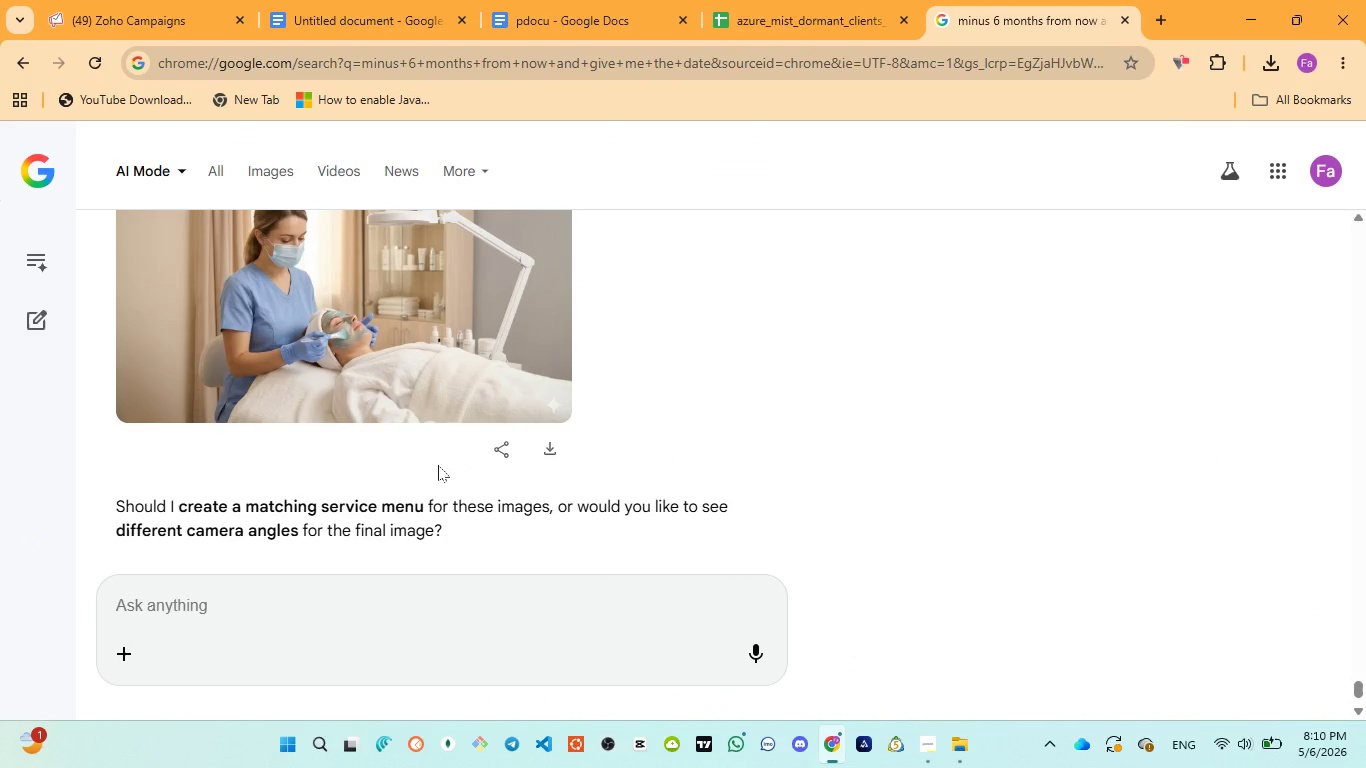 
left_click([572, 394])
 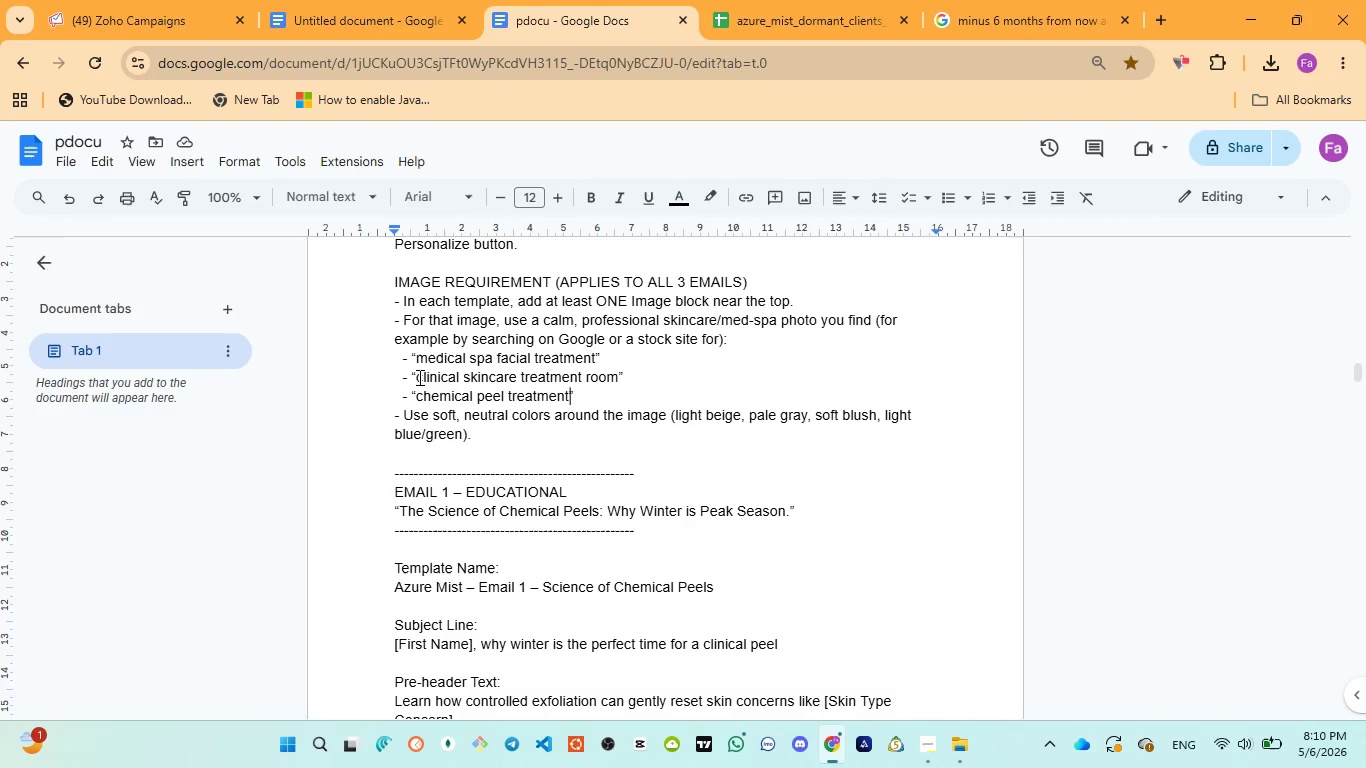 
left_click_drag(start_coordinate=[412, 376], to_coordinate=[620, 376])
 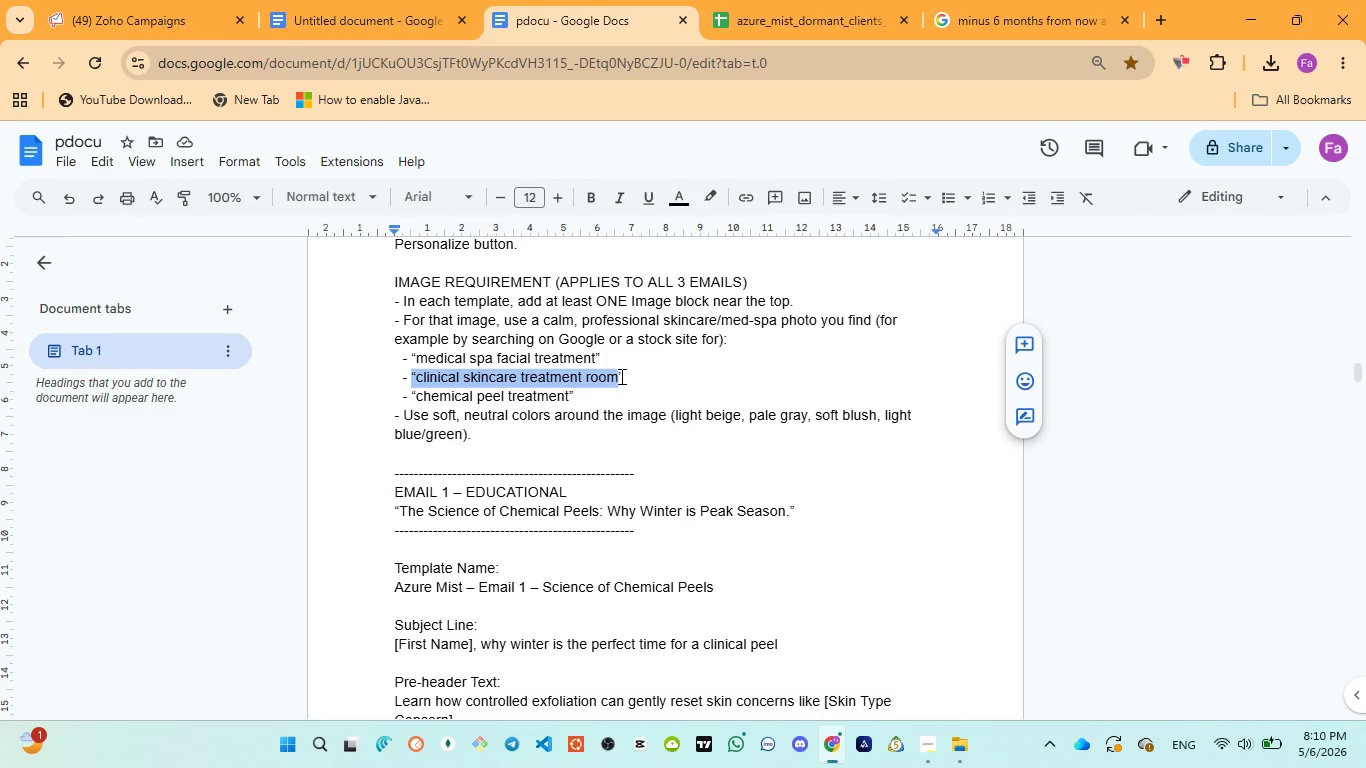 
key(Control+C)
 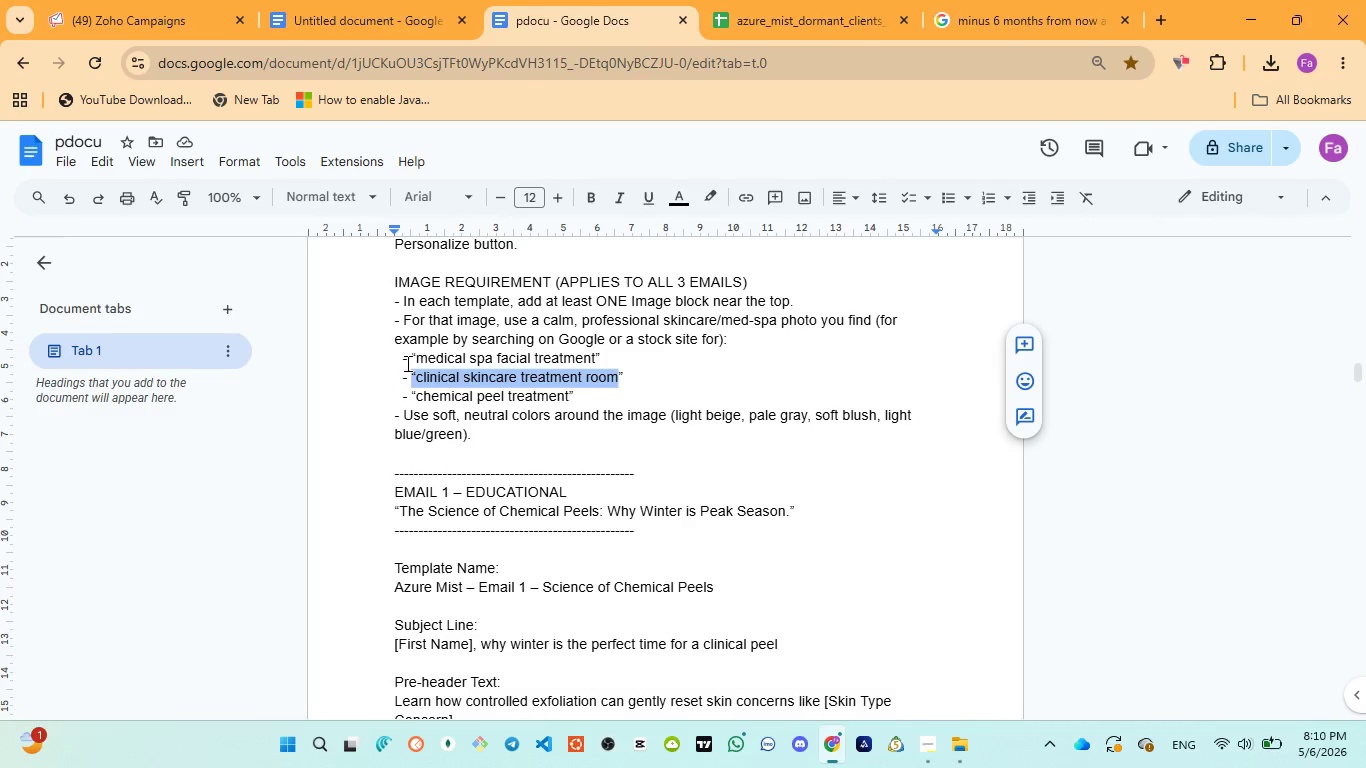 
left_click_drag(start_coordinate=[406, 363], to_coordinate=[591, 392])
 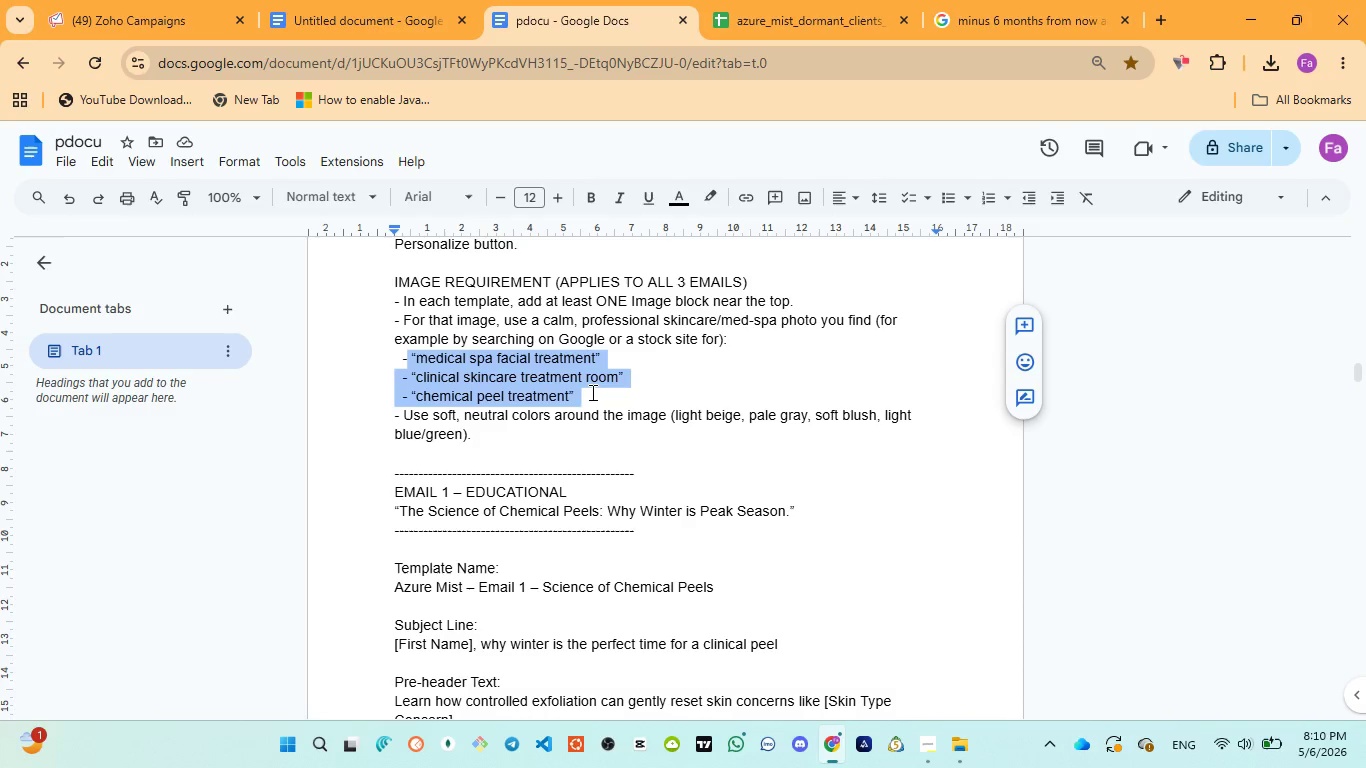 
key(Control+C)
 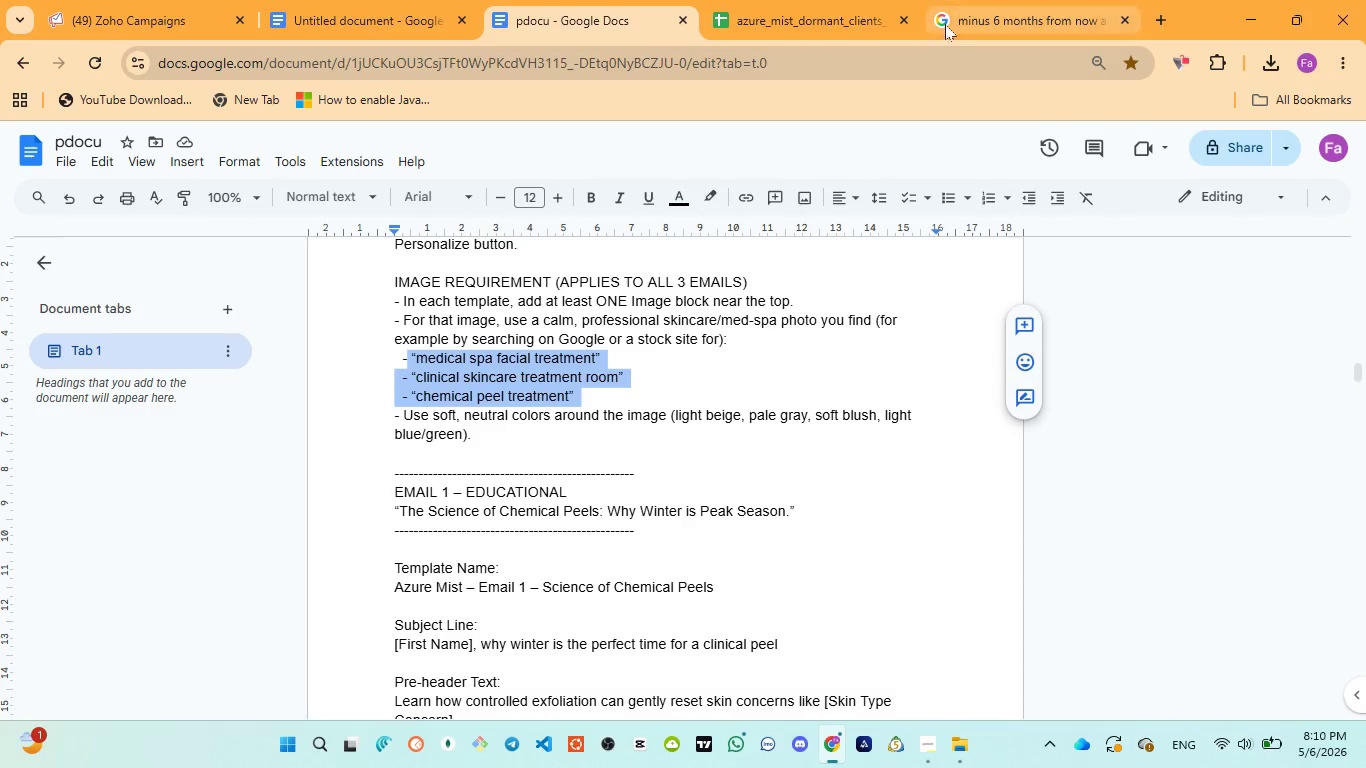 
left_click([946, 23])
 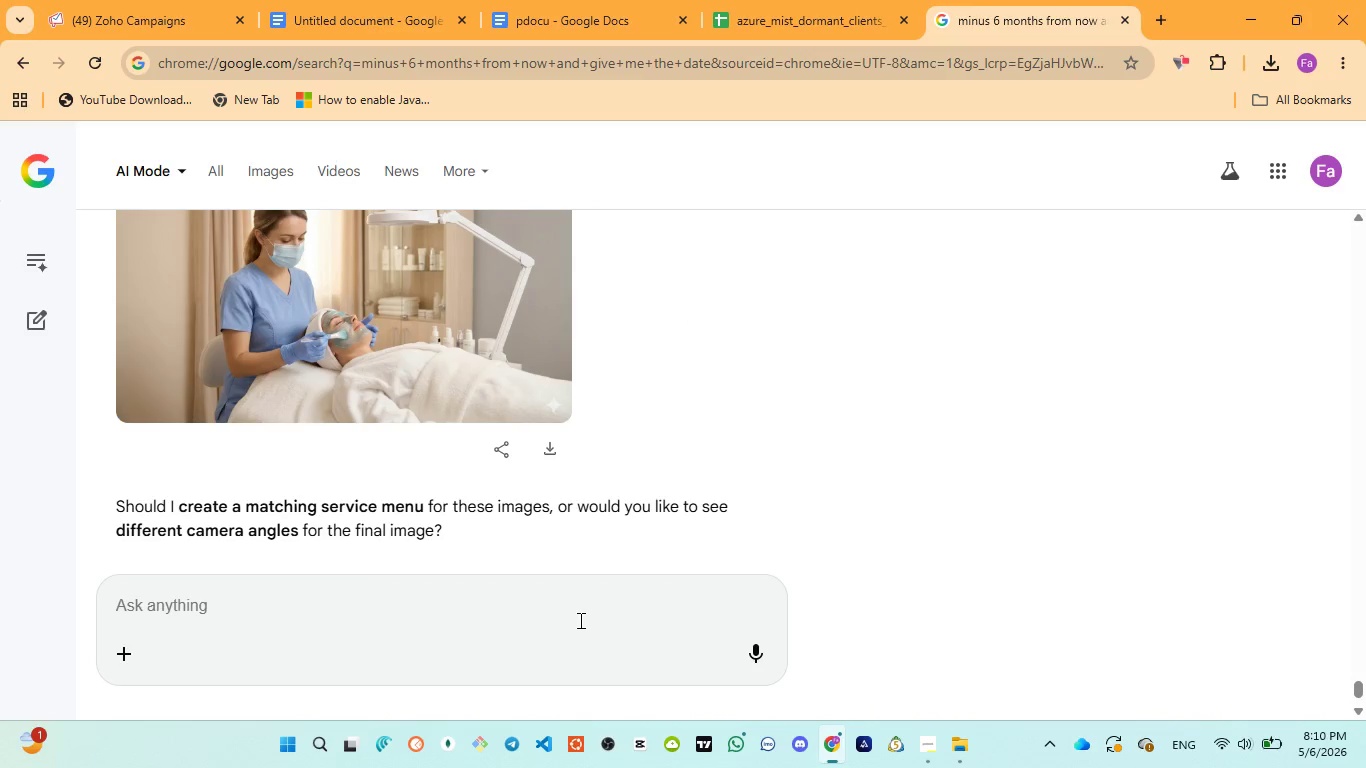 
left_click([581, 613])
 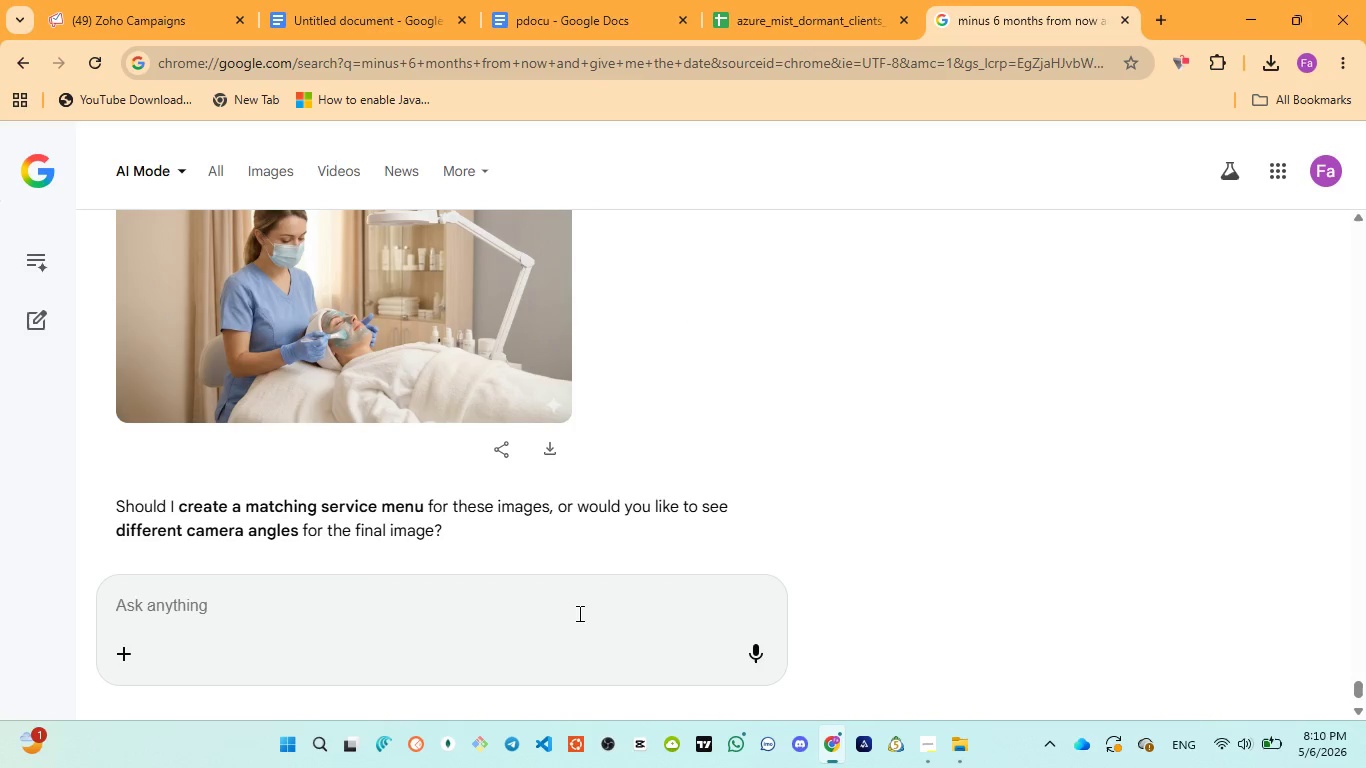 
type(no )
 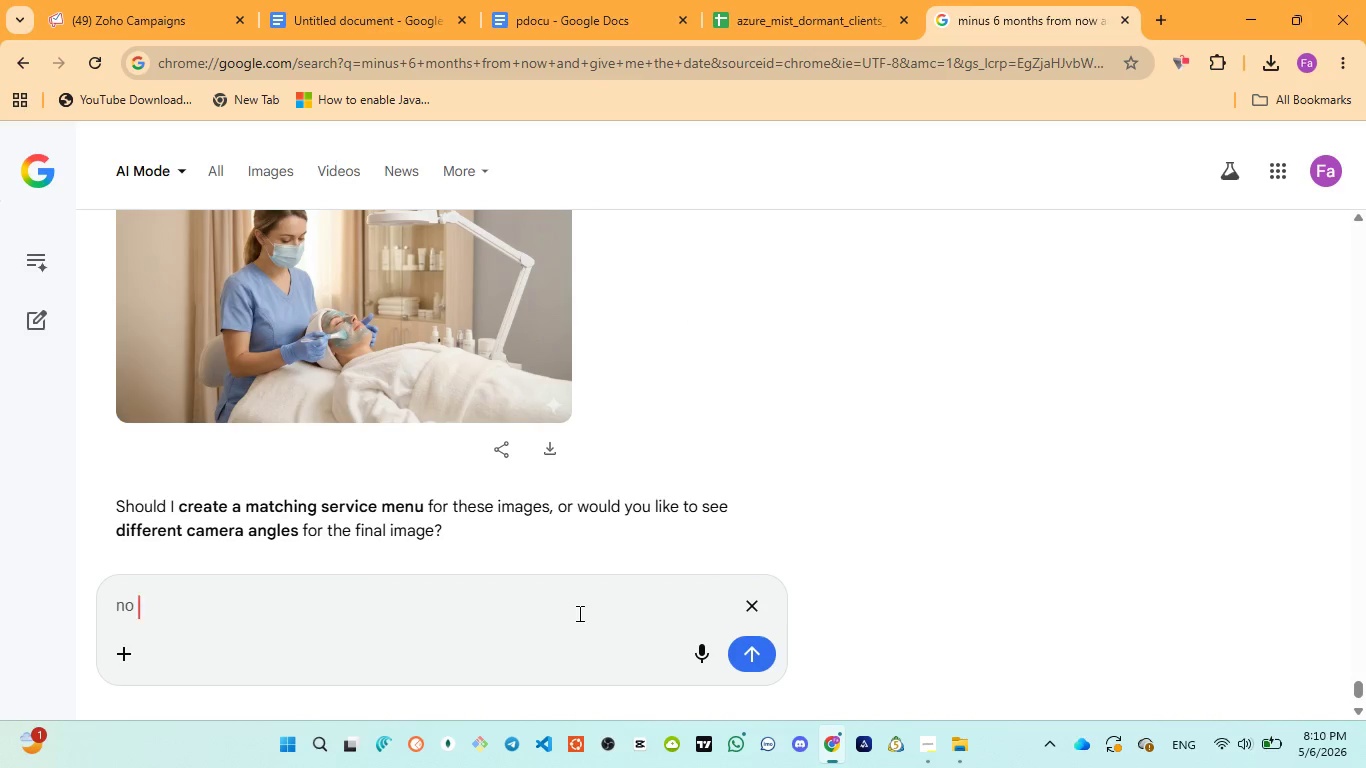 
key(Control+V)
 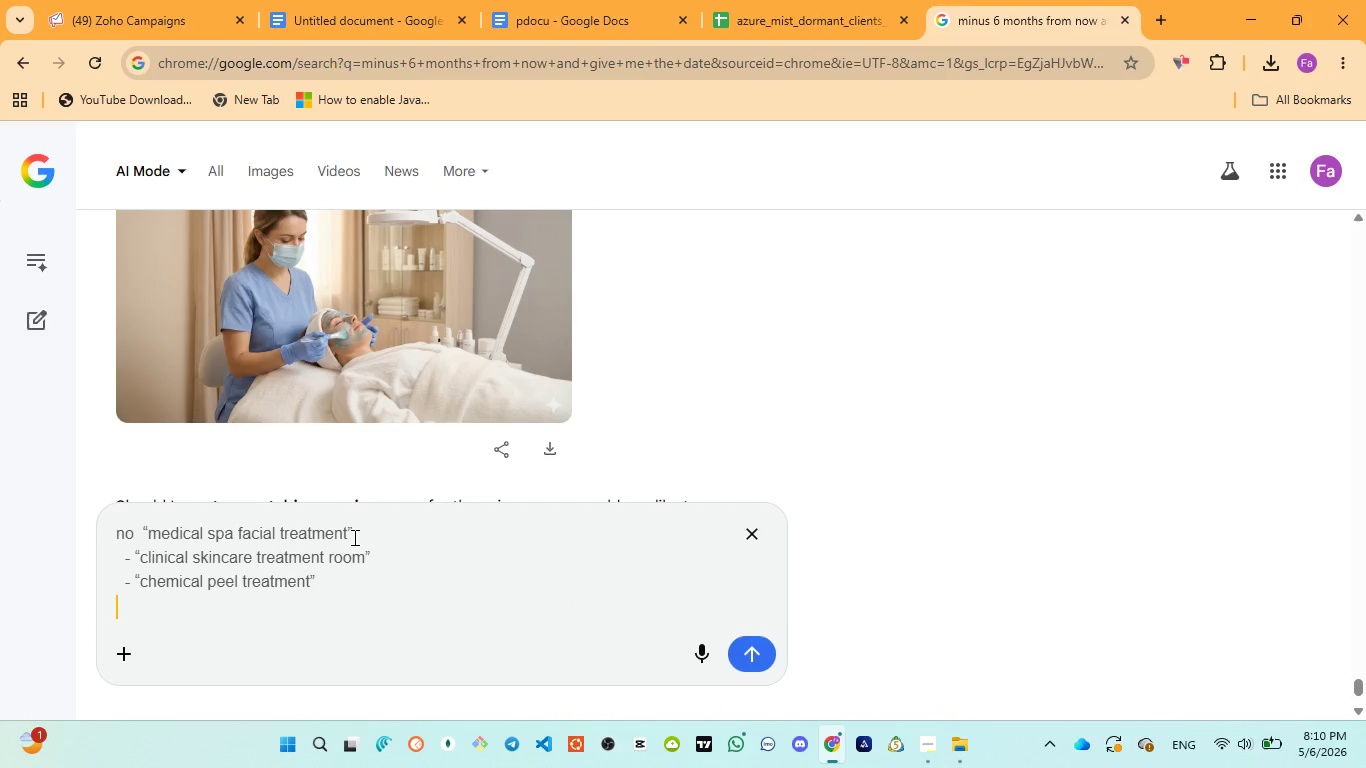 
left_click([350, 532])
 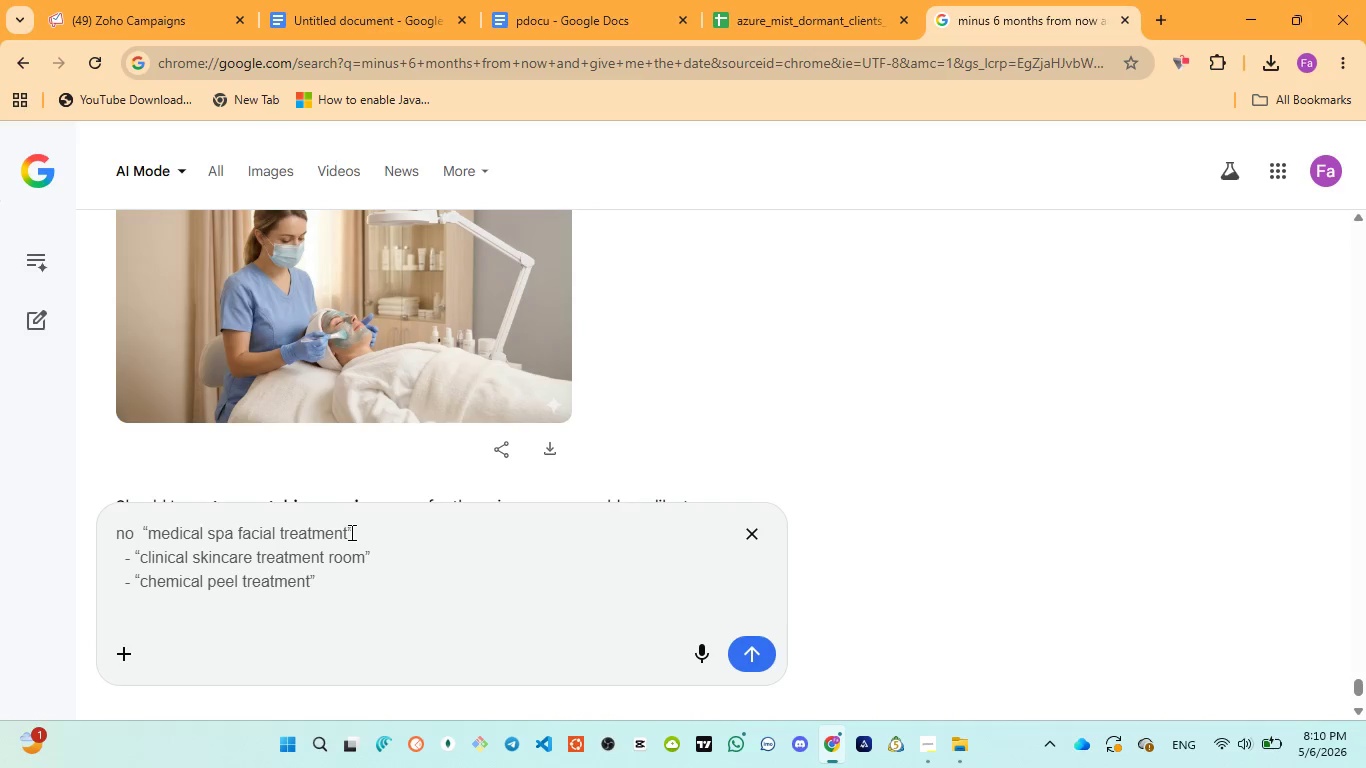 
type((u already gave me in first img)
 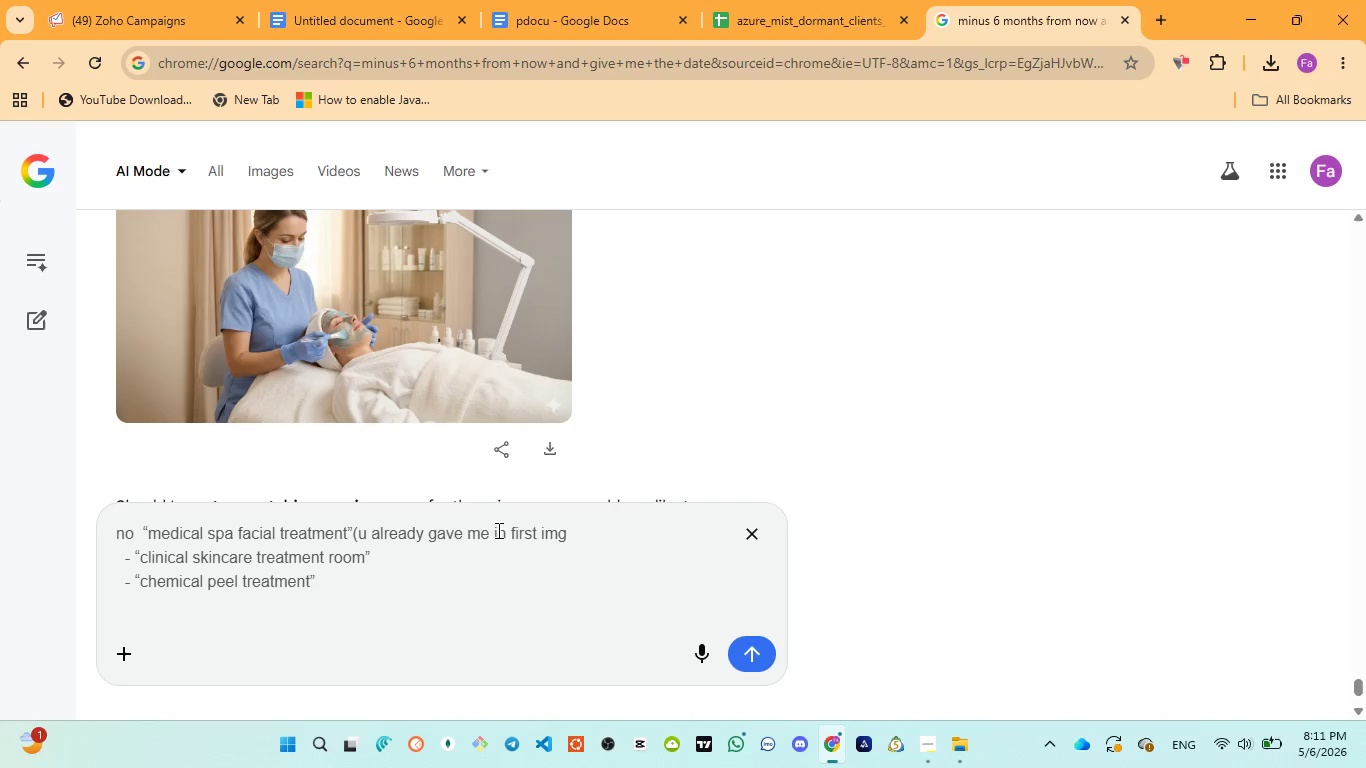 
double_click([497, 531])
 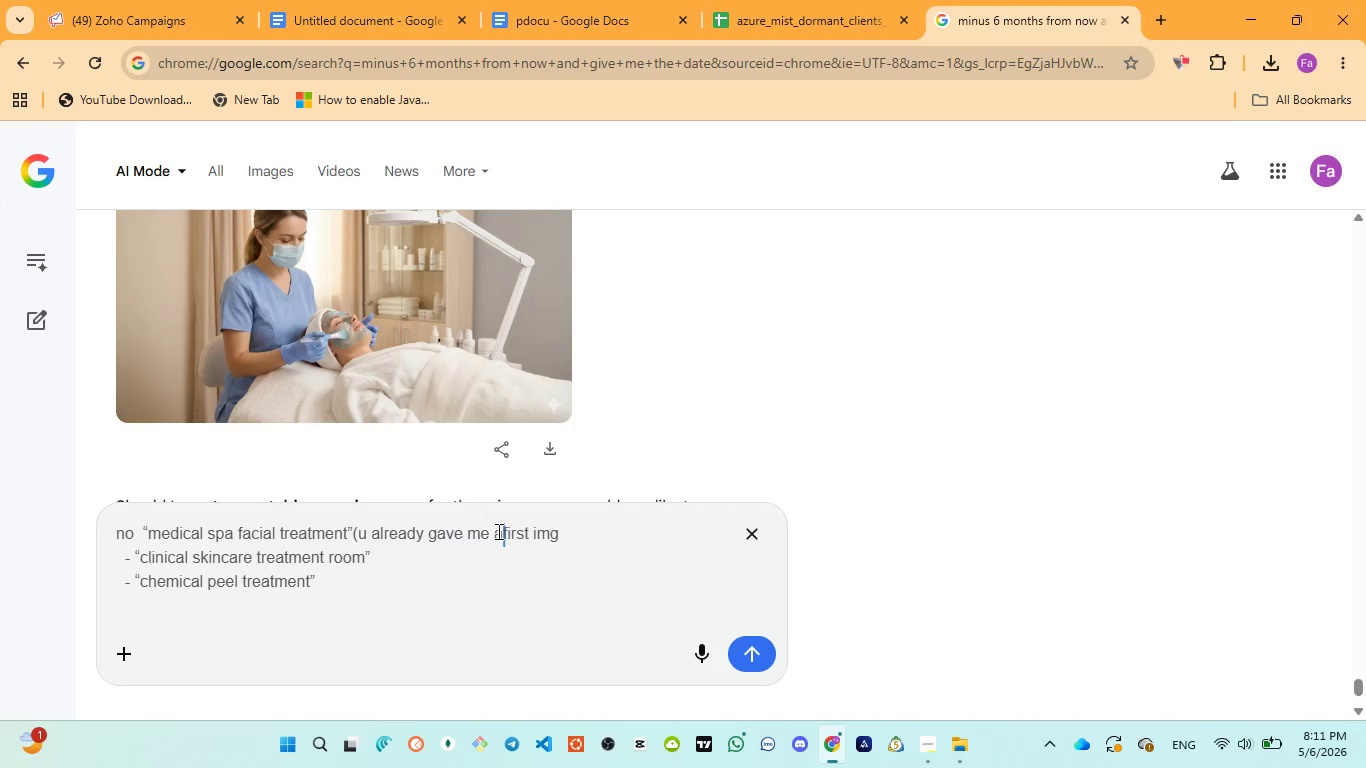 
type(as )
 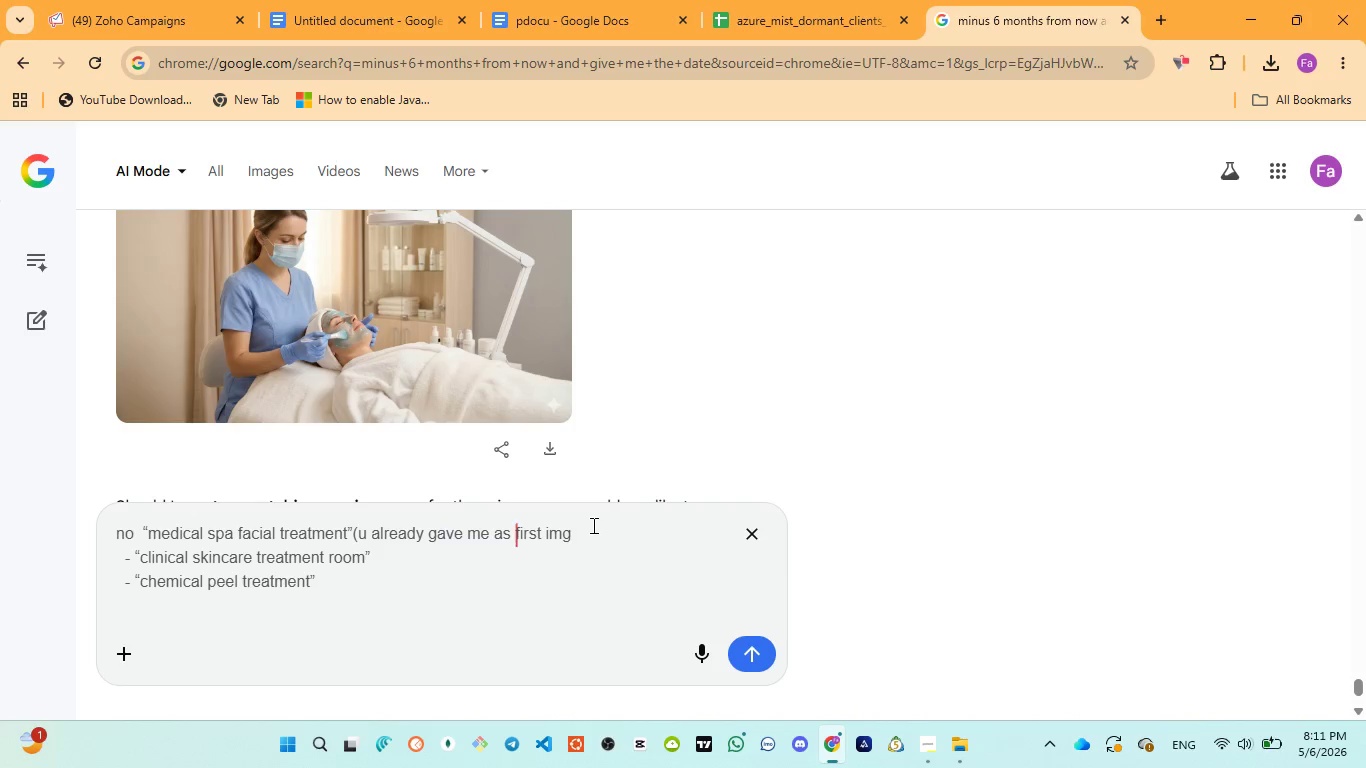 
left_click([592, 525])
 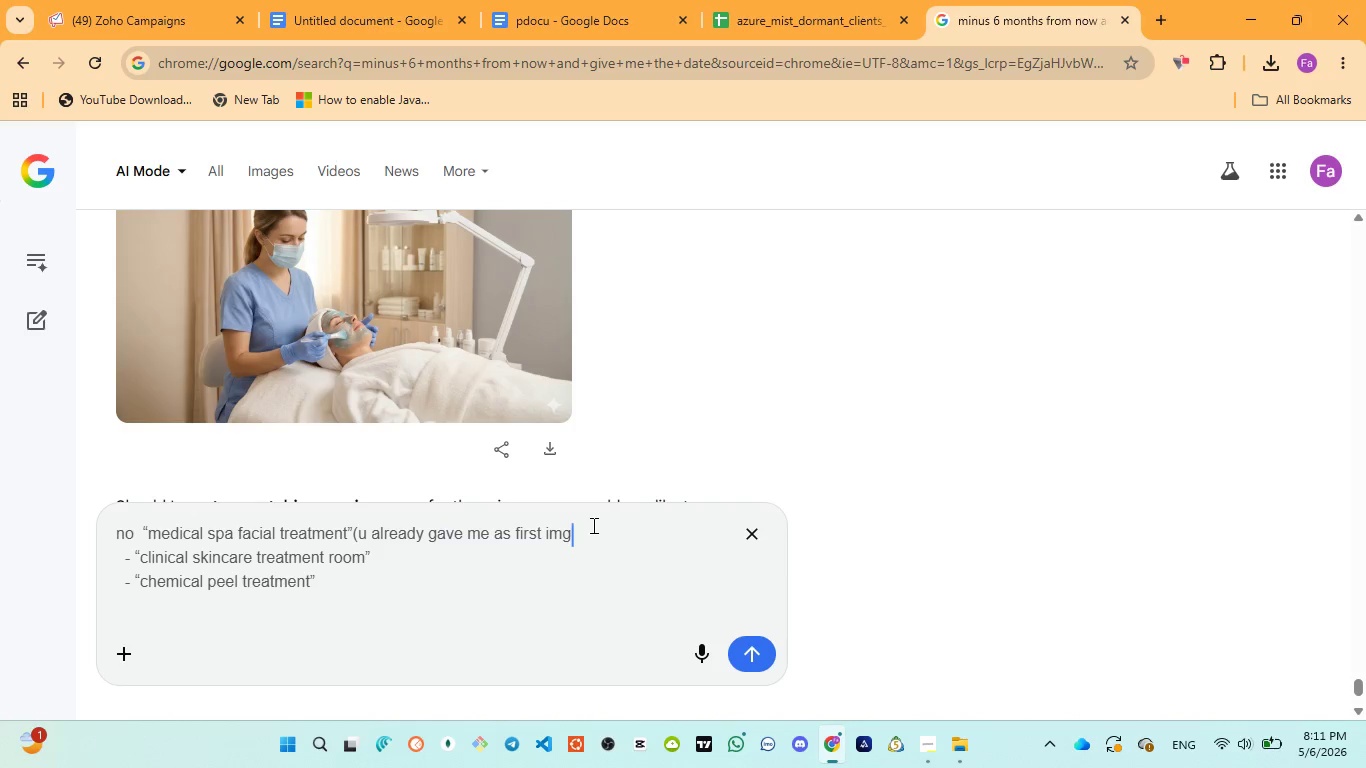 
key(Shift+ShiftLeft)
 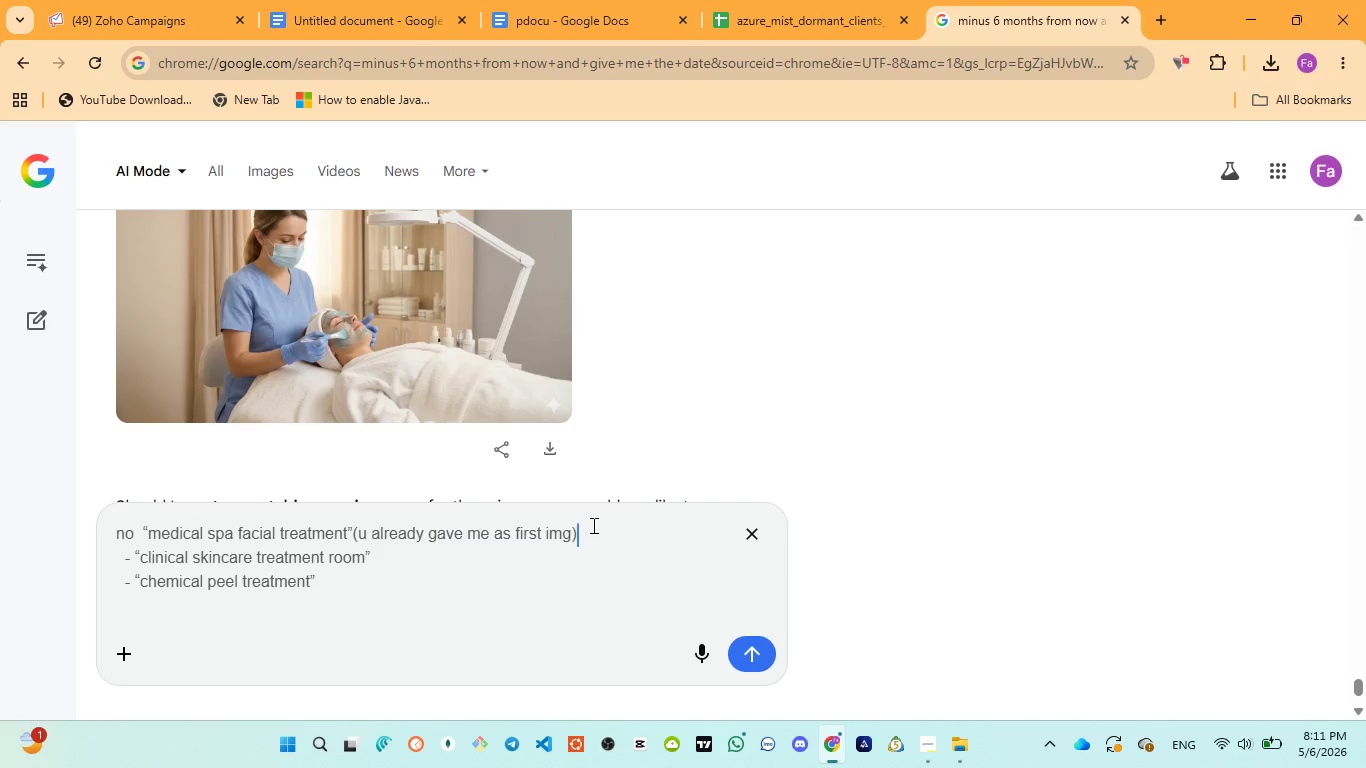 
key(Shift+0)
 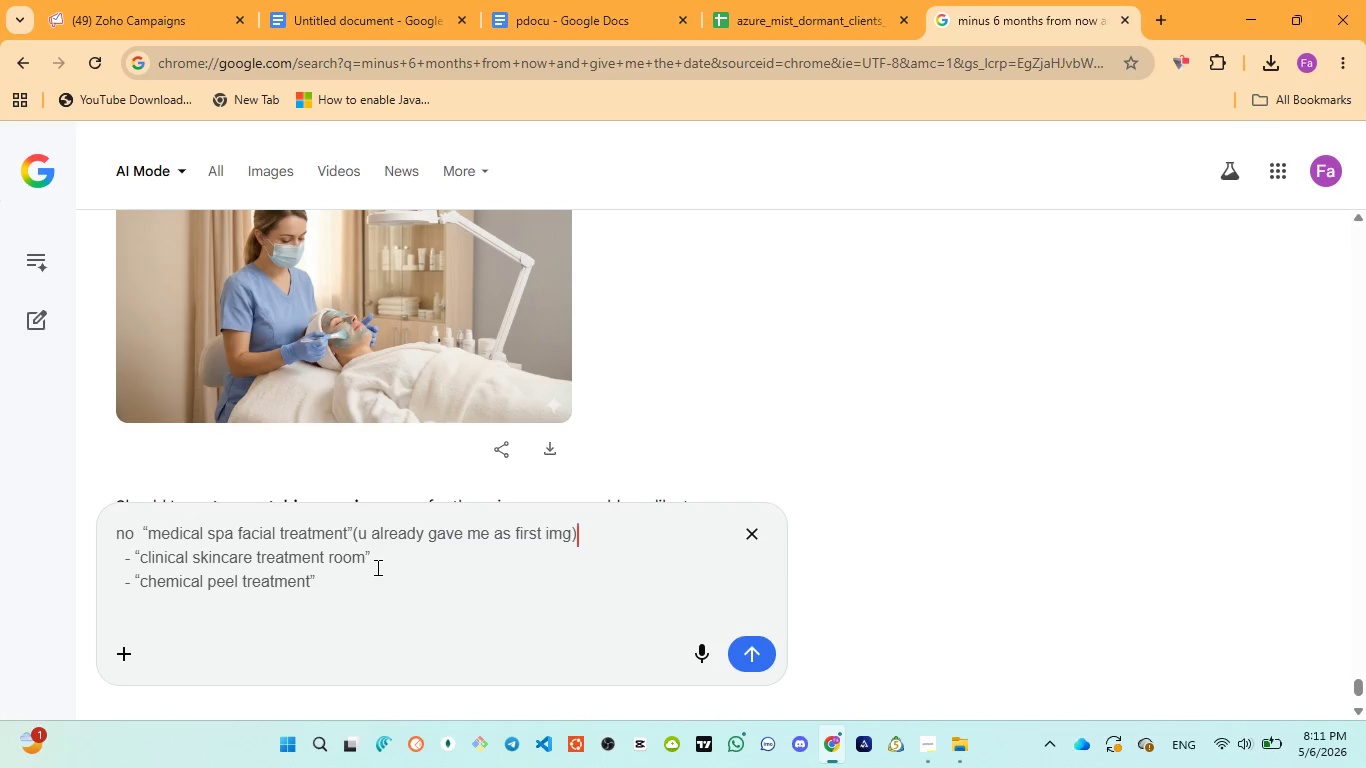 
left_click([376, 565])
 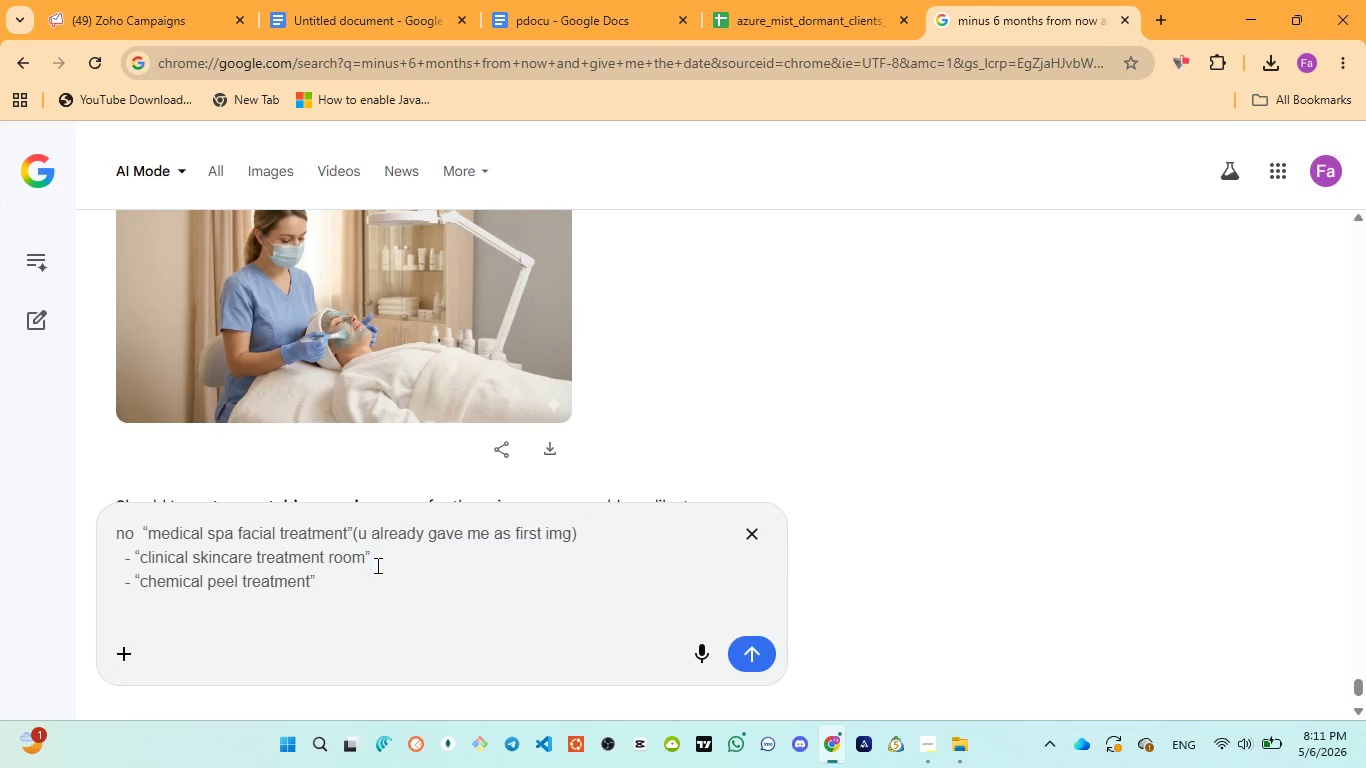 
type(( give me now))
 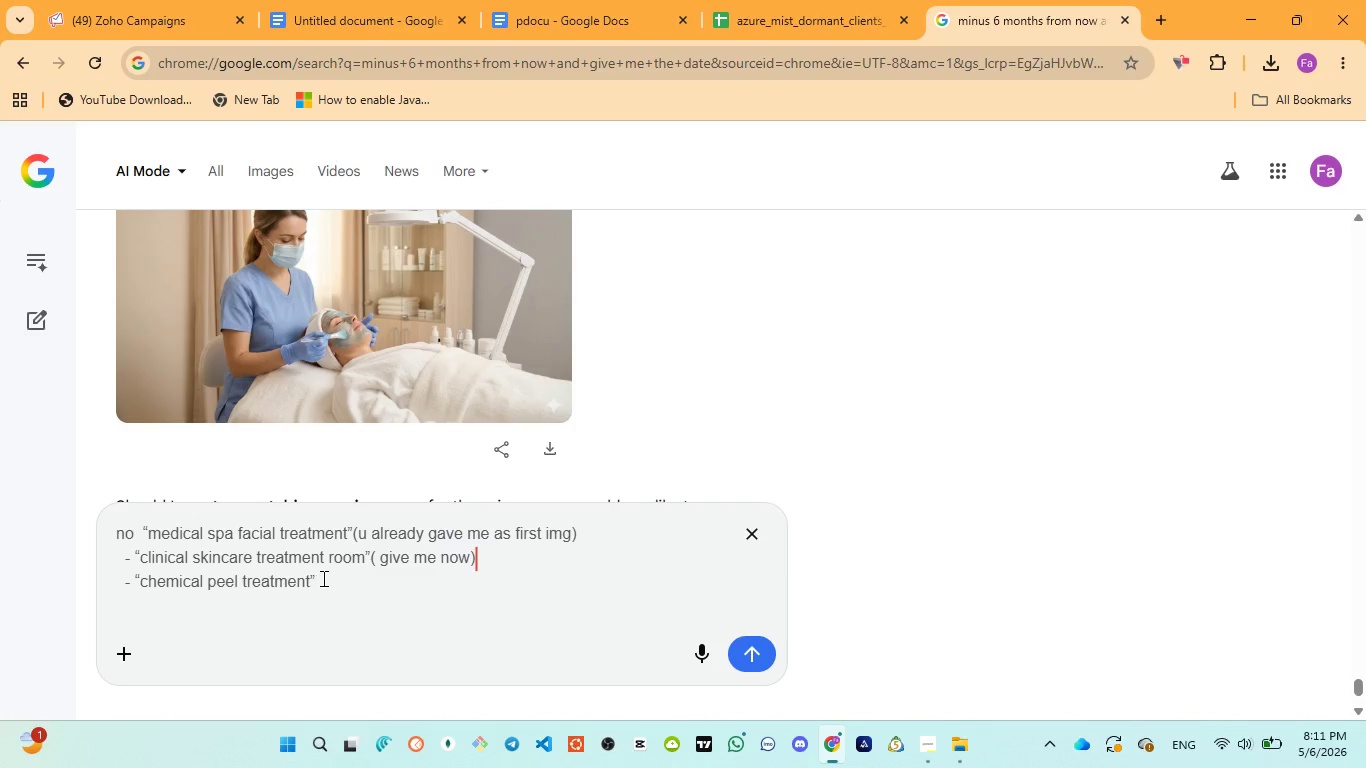 
left_click([322, 578])
 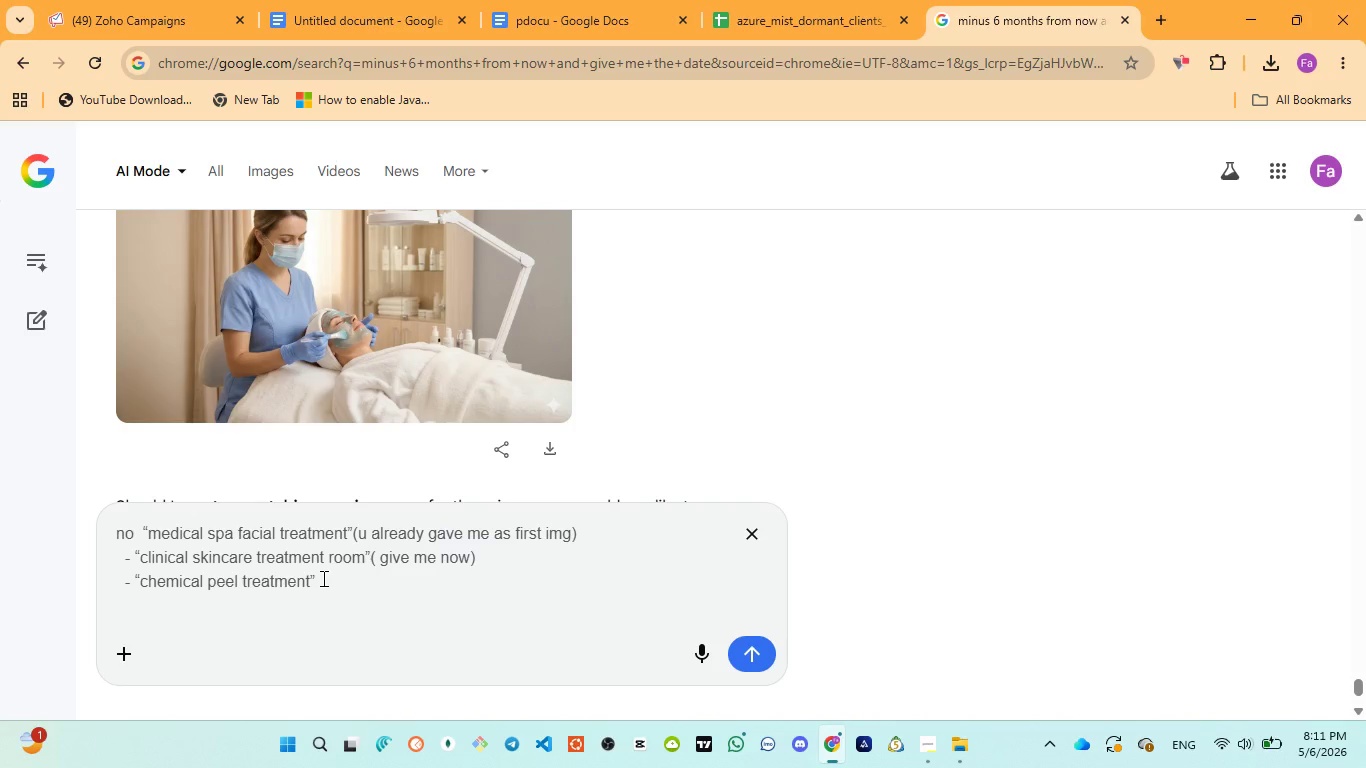 
type(( give me after 2nd imh ))
key(Backspace)
key(Backspace)
key(Backspace)
key(Backspace)
type(mg))
 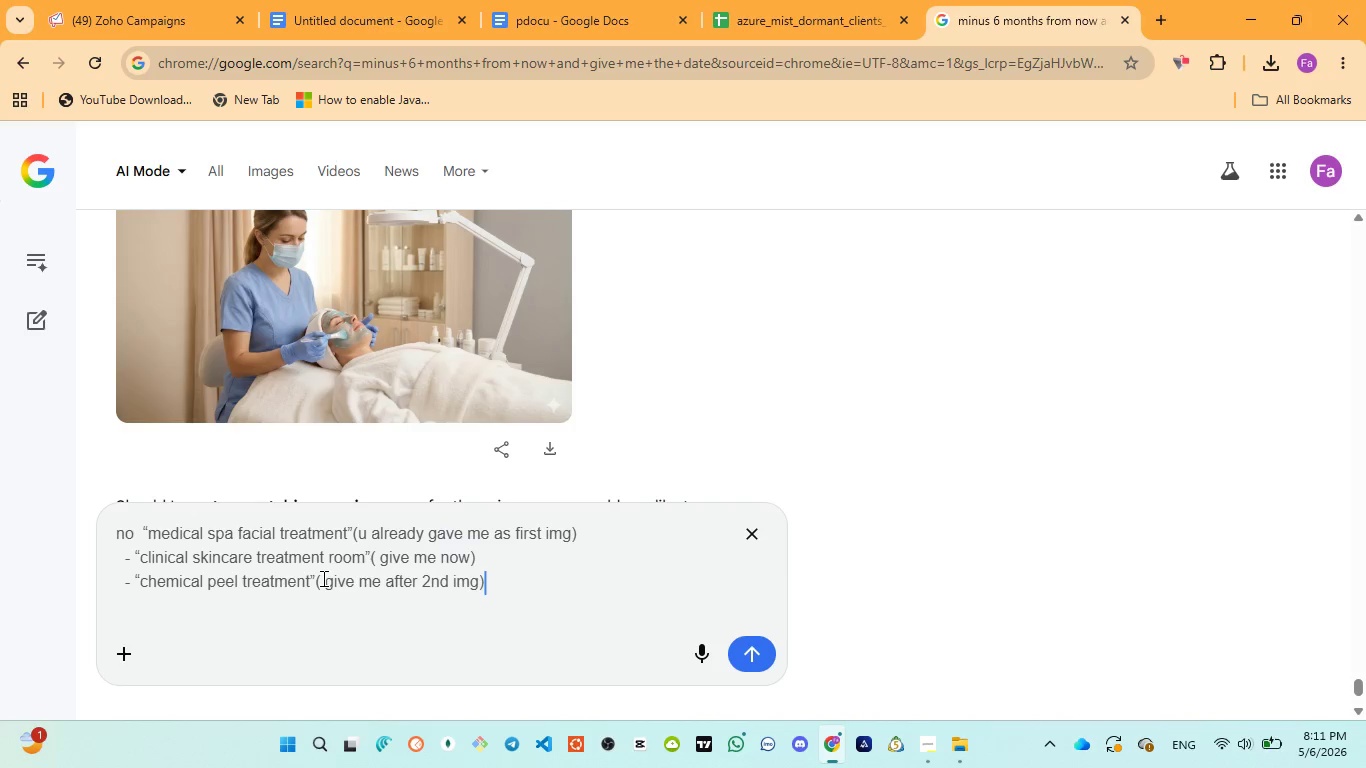 
key(Enter)
 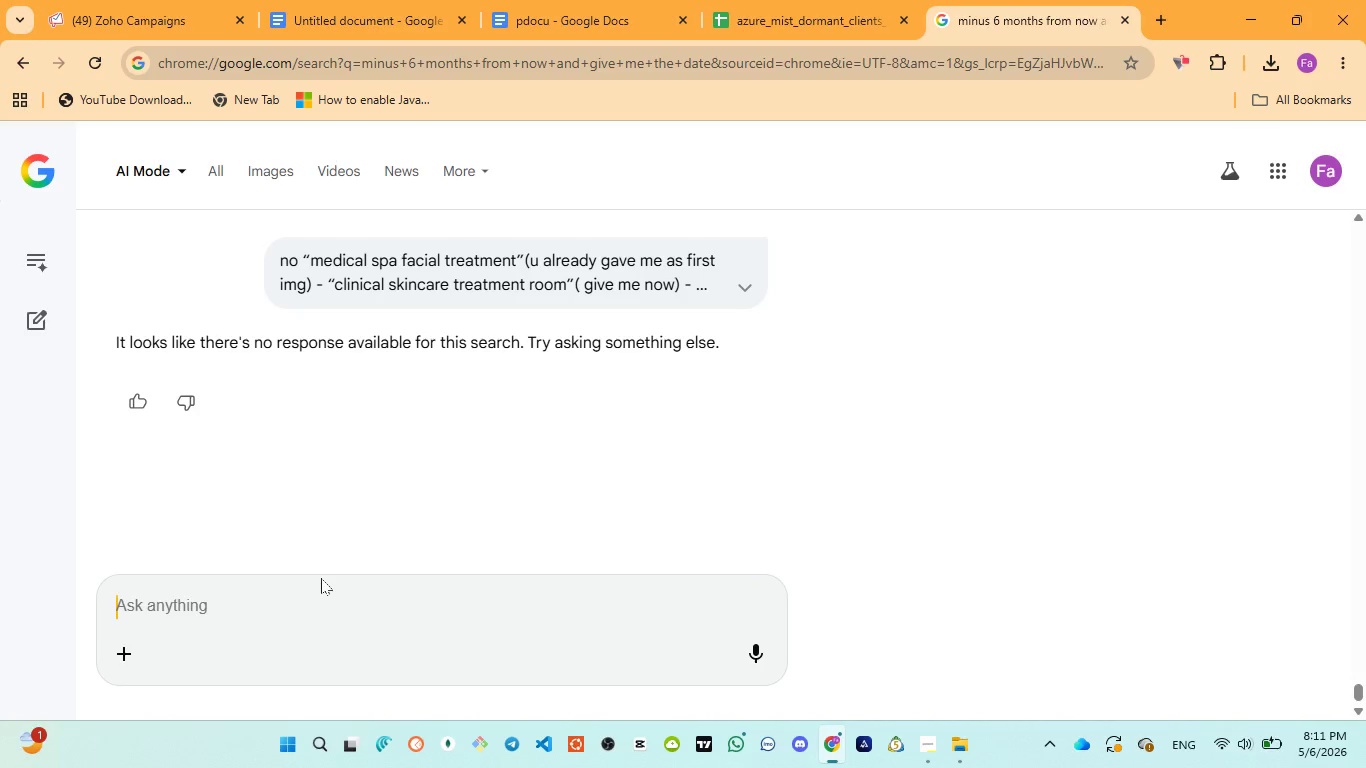 
wait(26.98)
 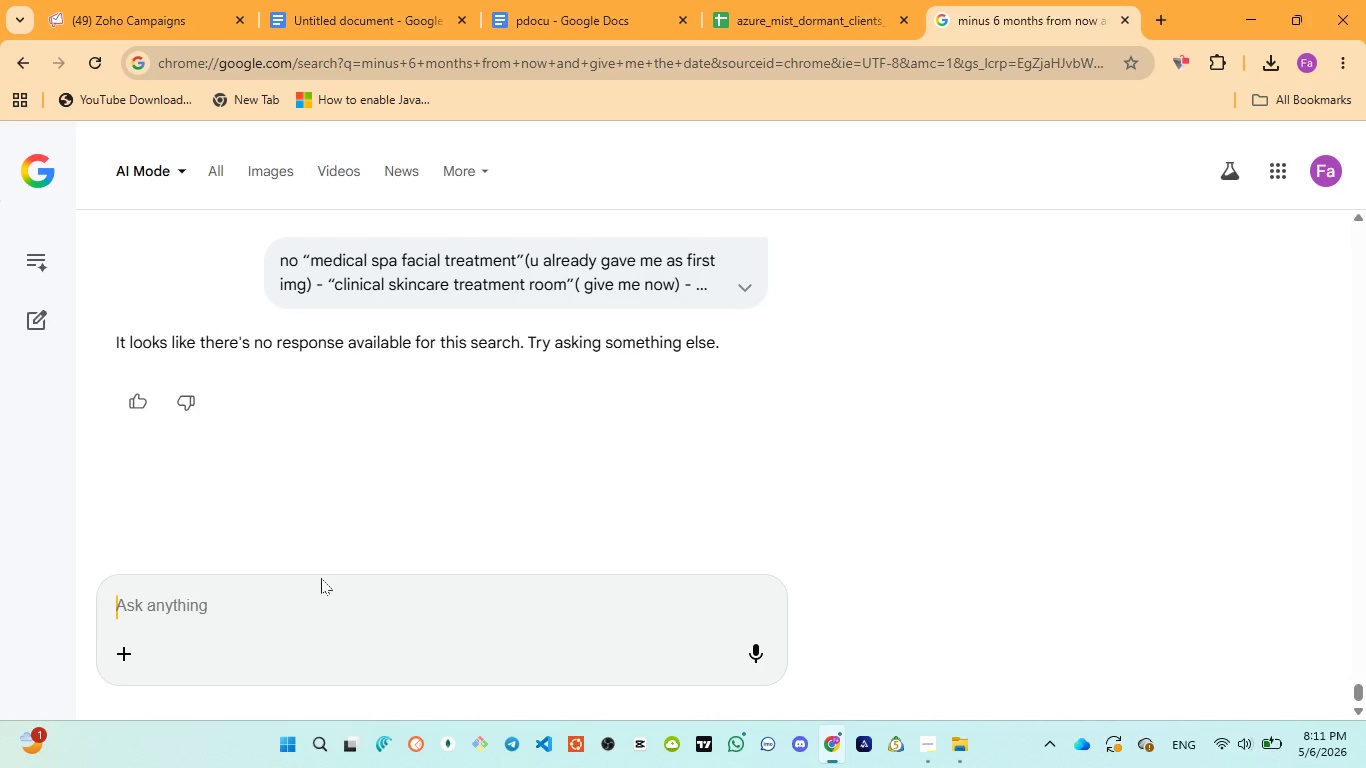 
left_click([747, 293])
 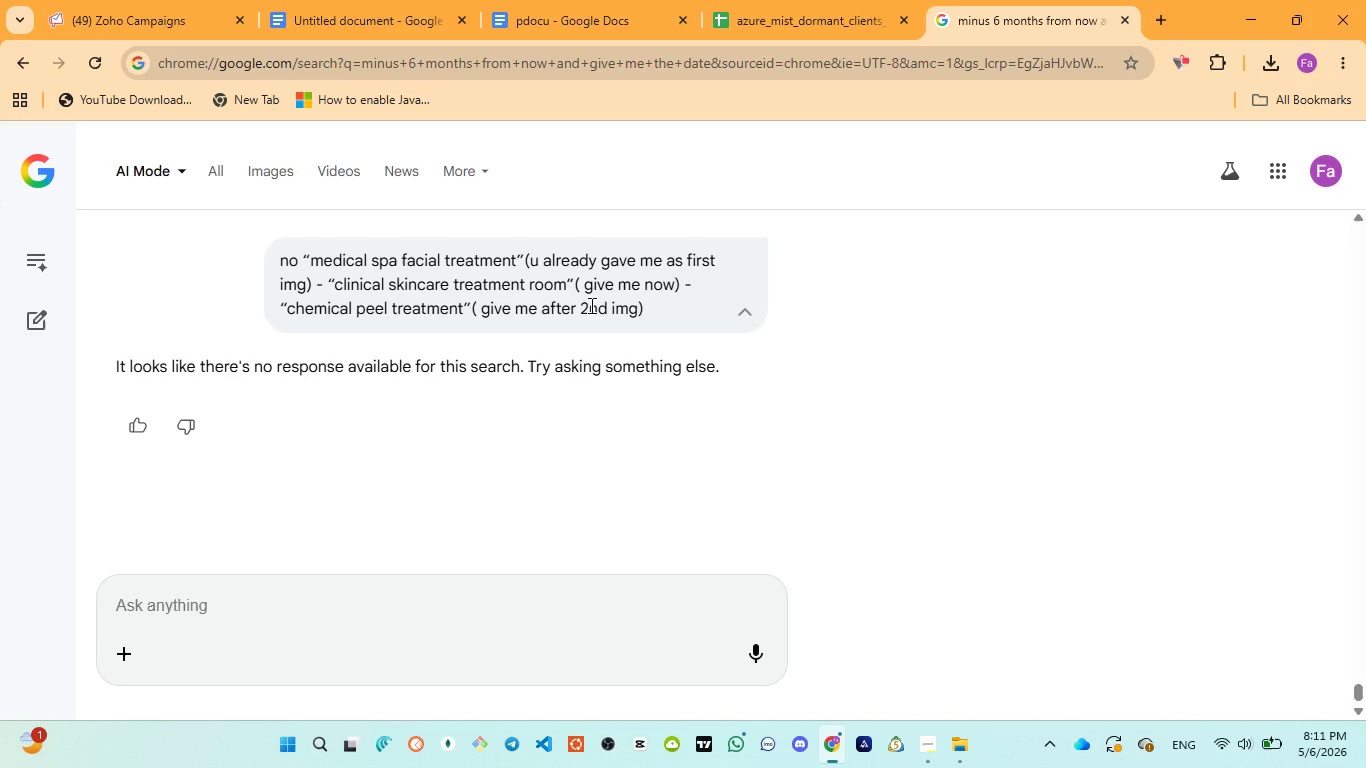 
scroll: coordinate [590, 305], scroll_direction: up, amount: 1.0
 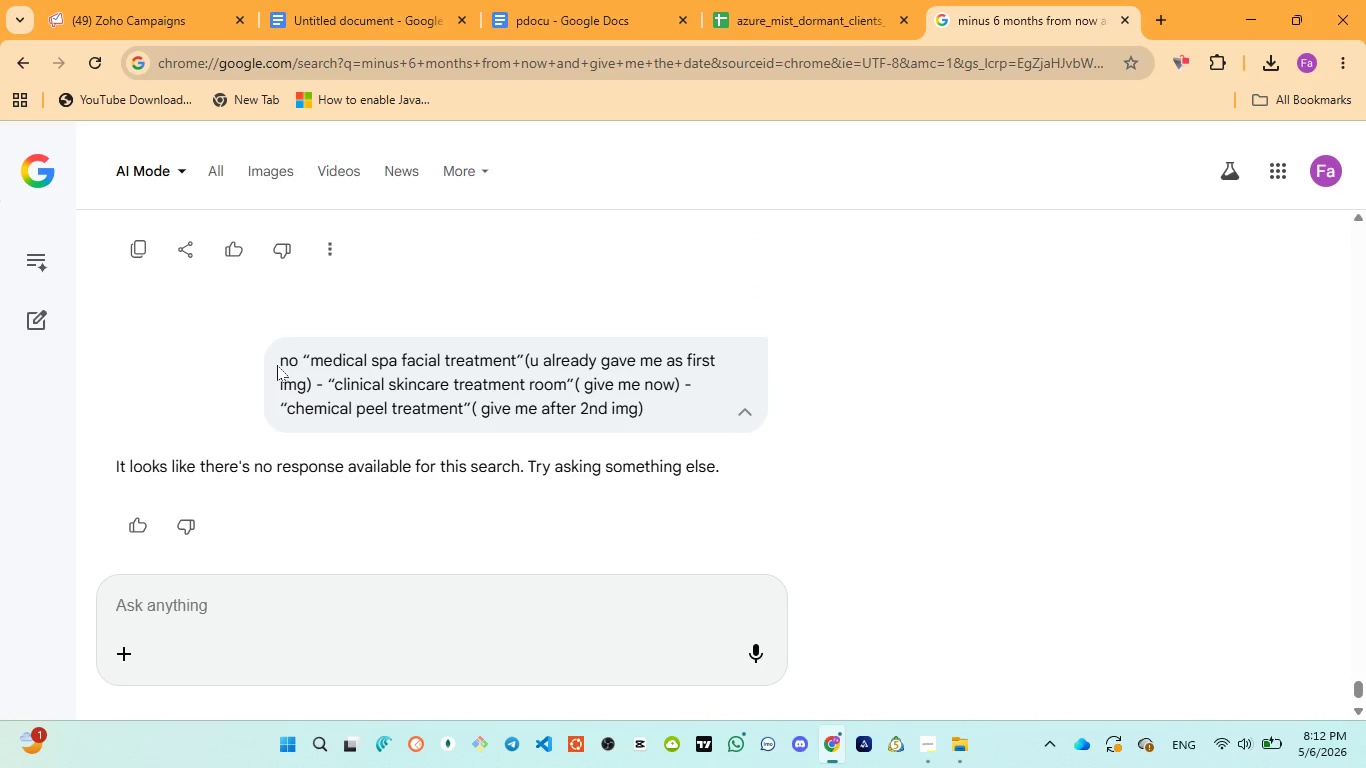 
left_click_drag(start_coordinate=[276, 365], to_coordinate=[687, 433])
 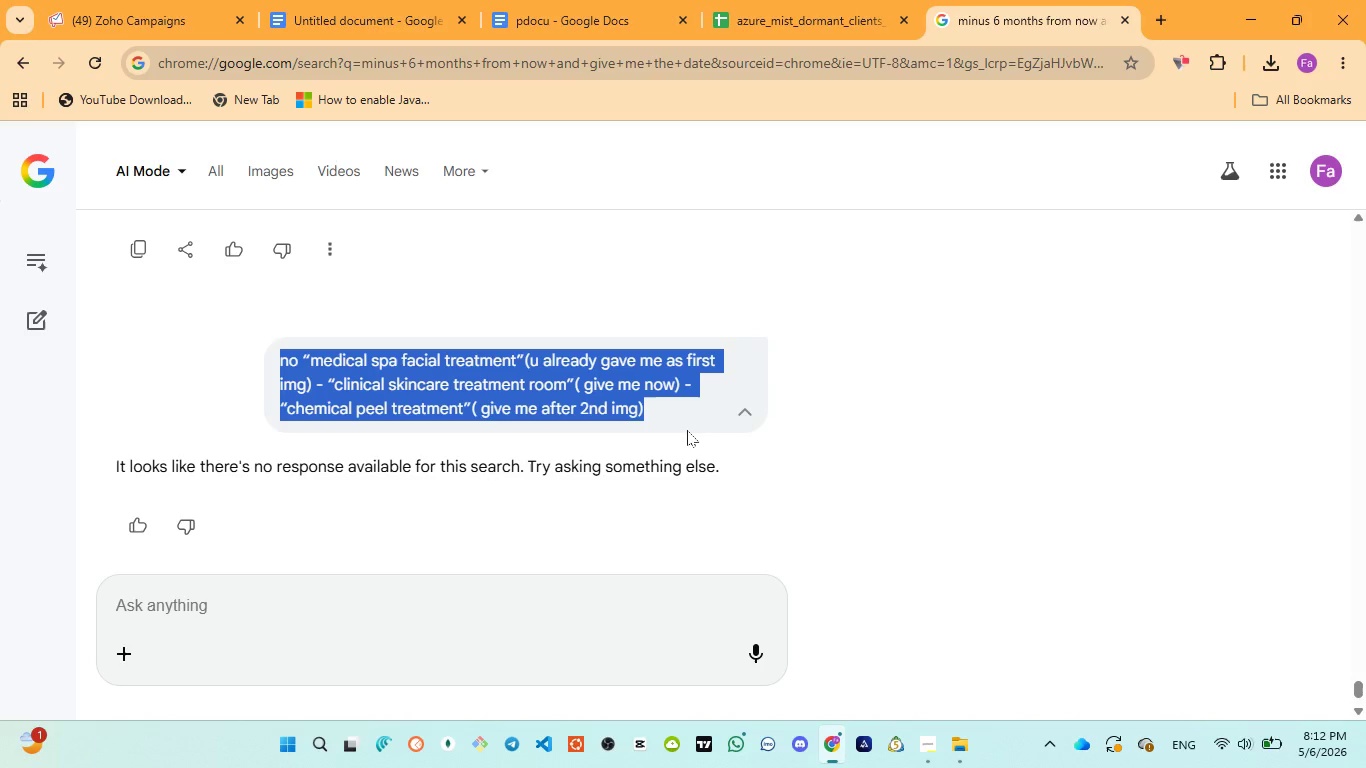 
key(Control+C)
 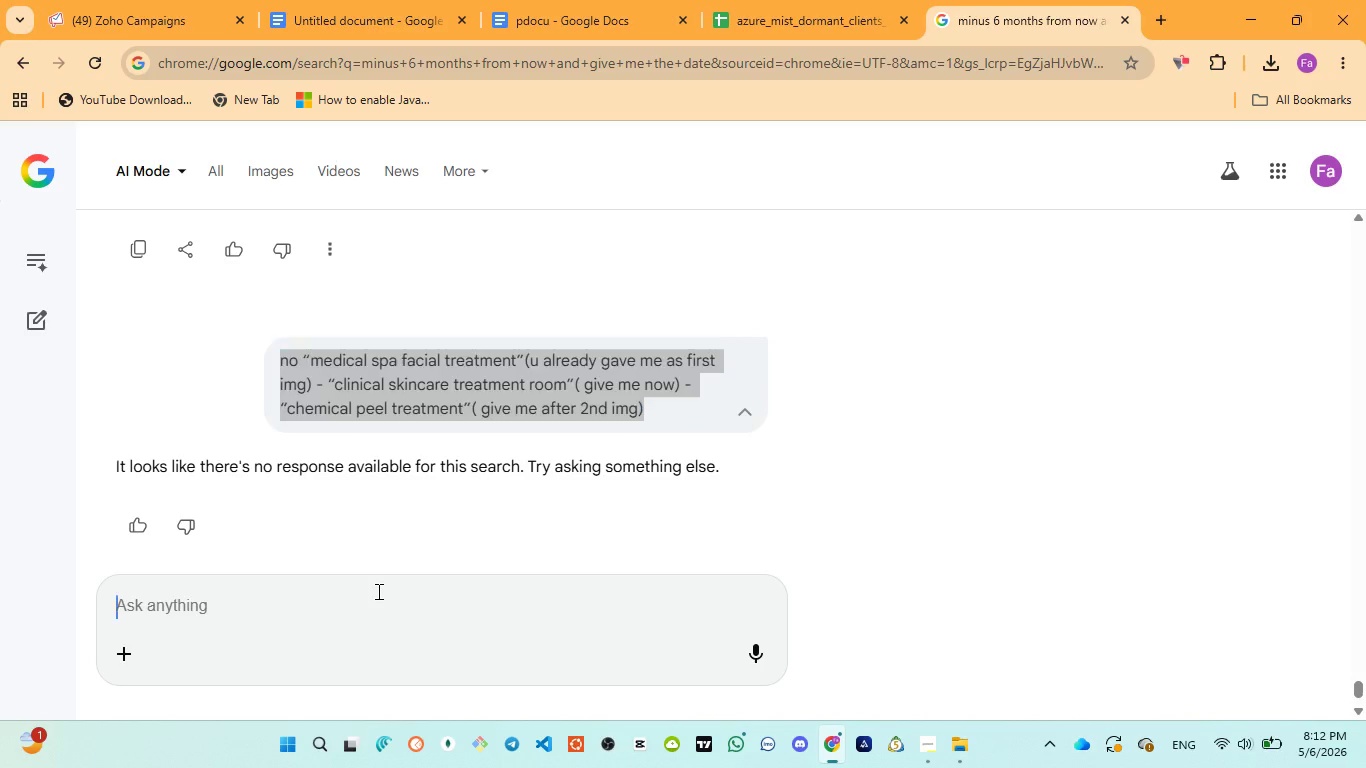 
left_click([377, 591])
 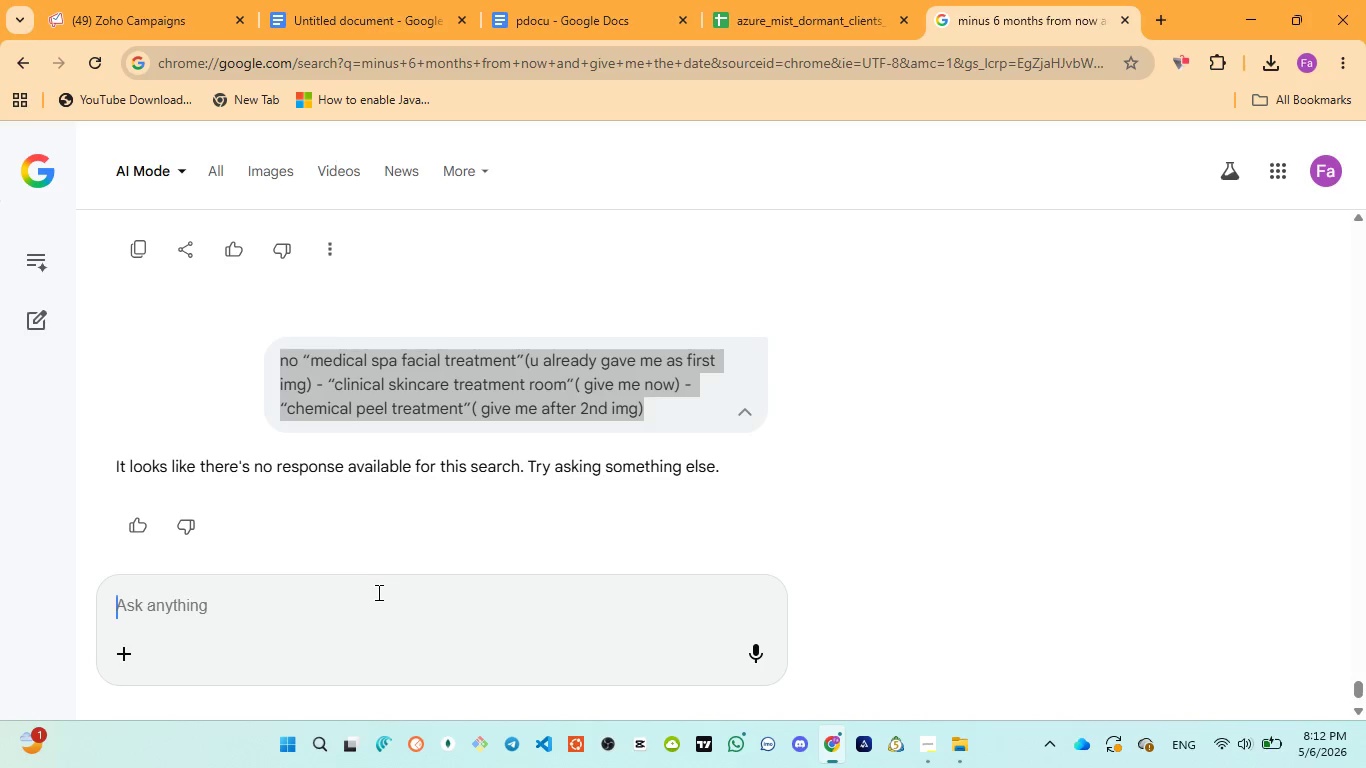 
key(Control+V)
 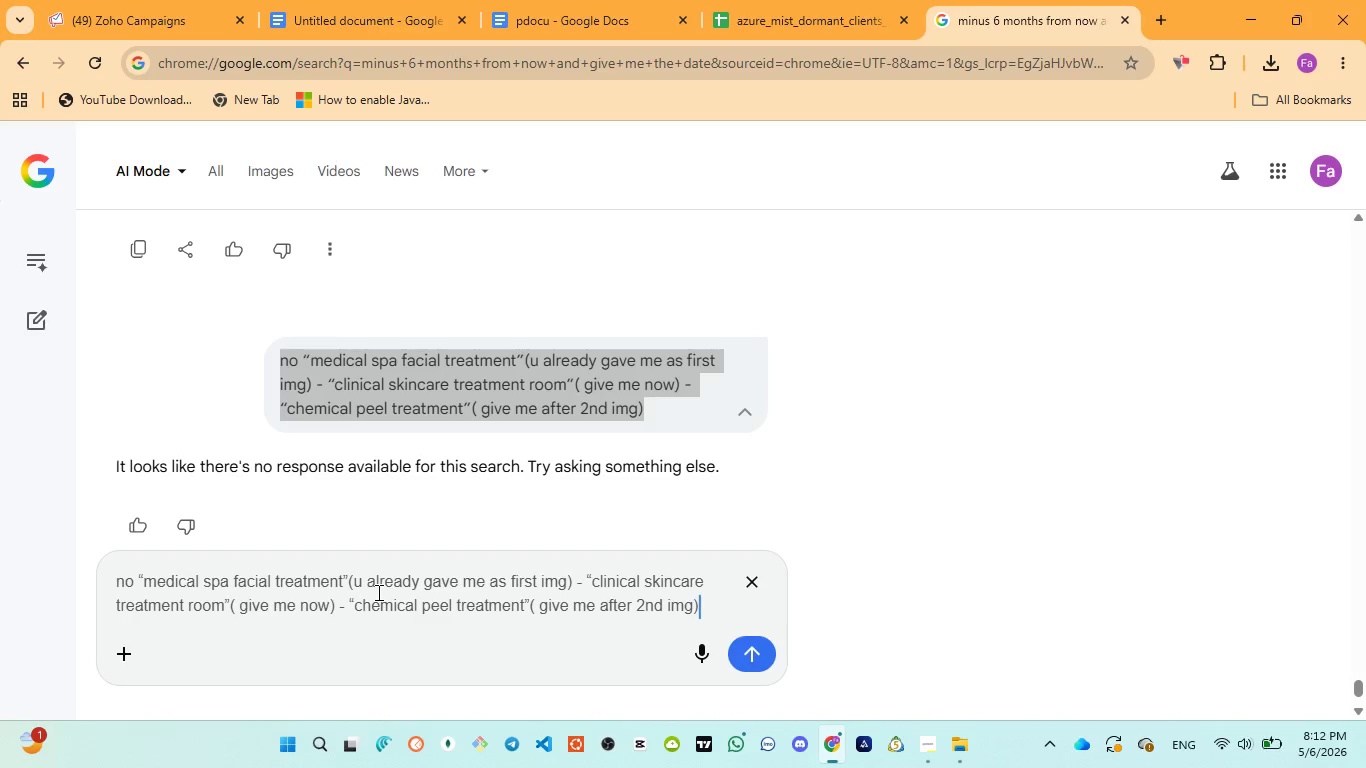 
key(Enter)
 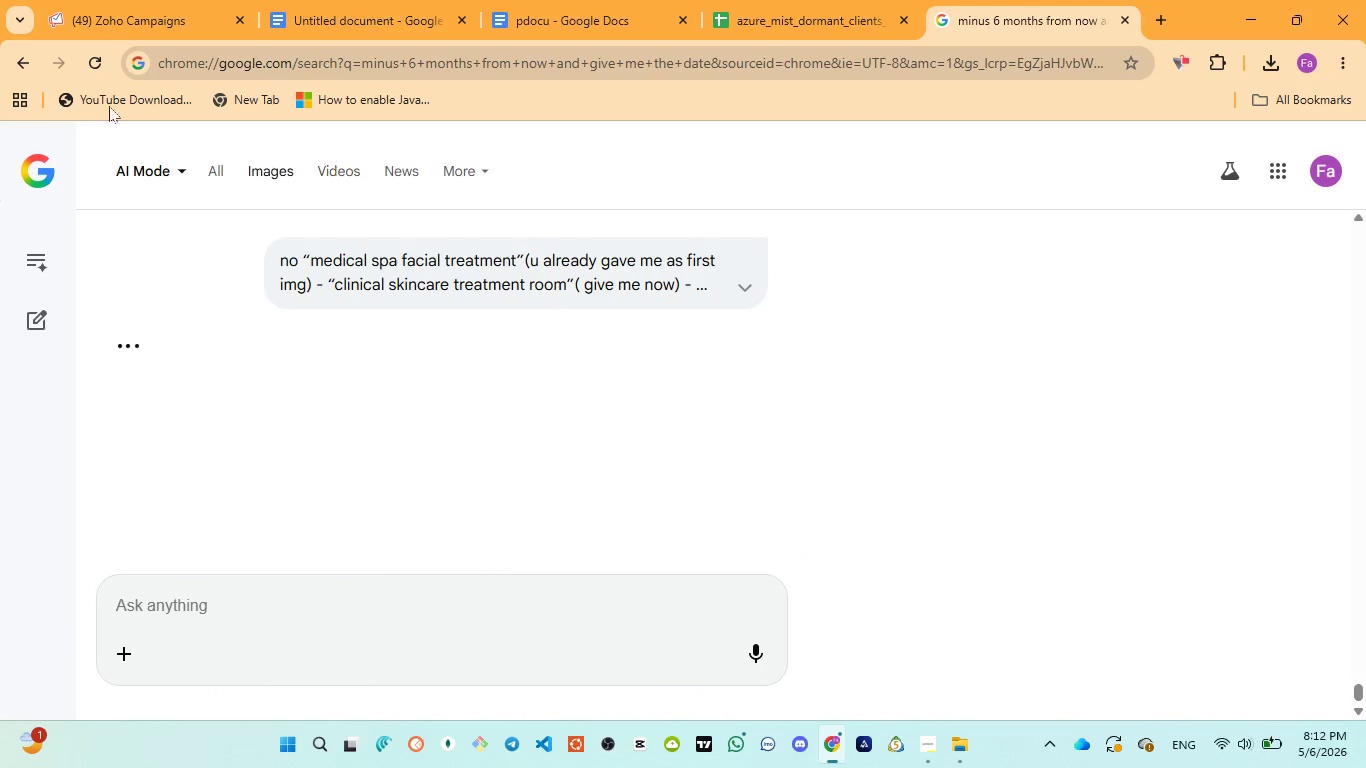 
left_click([139, 15])
 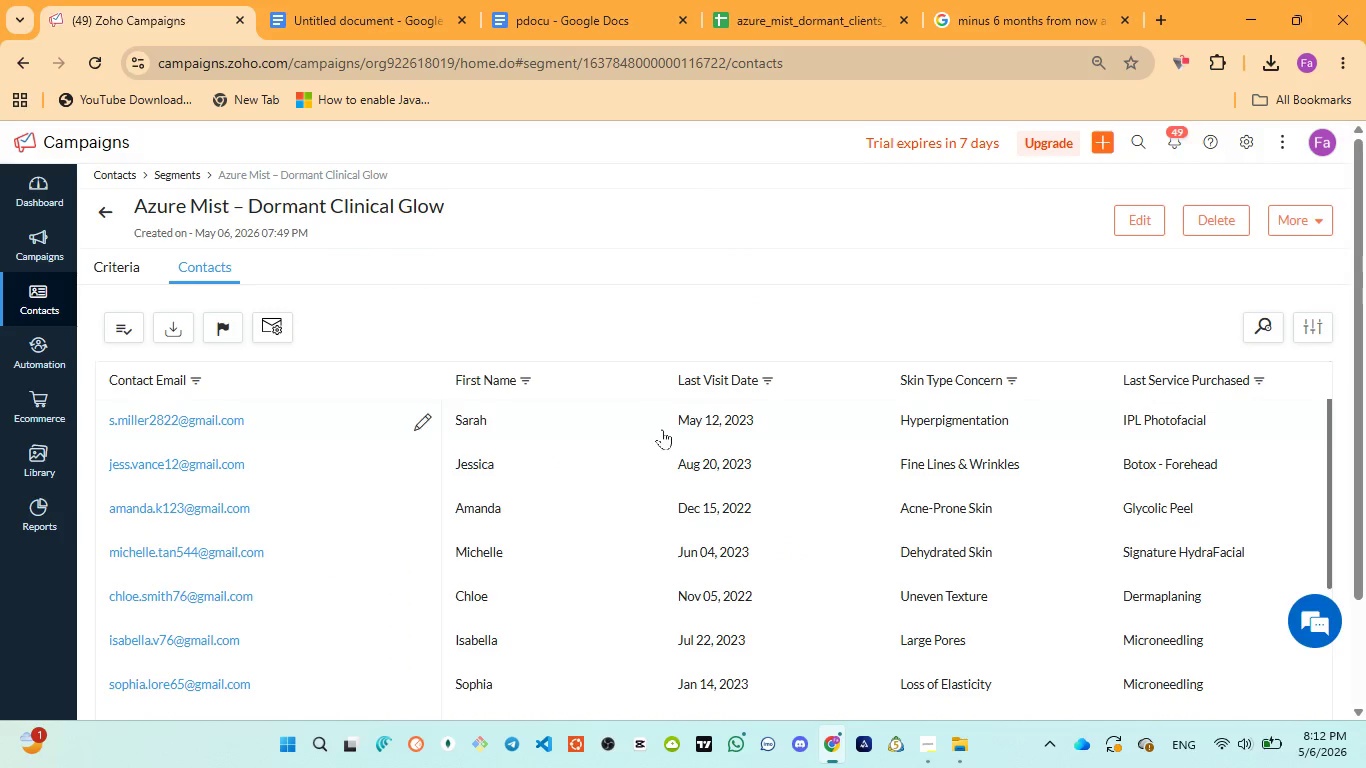 
scroll: coordinate [669, 442], scroll_direction: down, amount: 2.0
 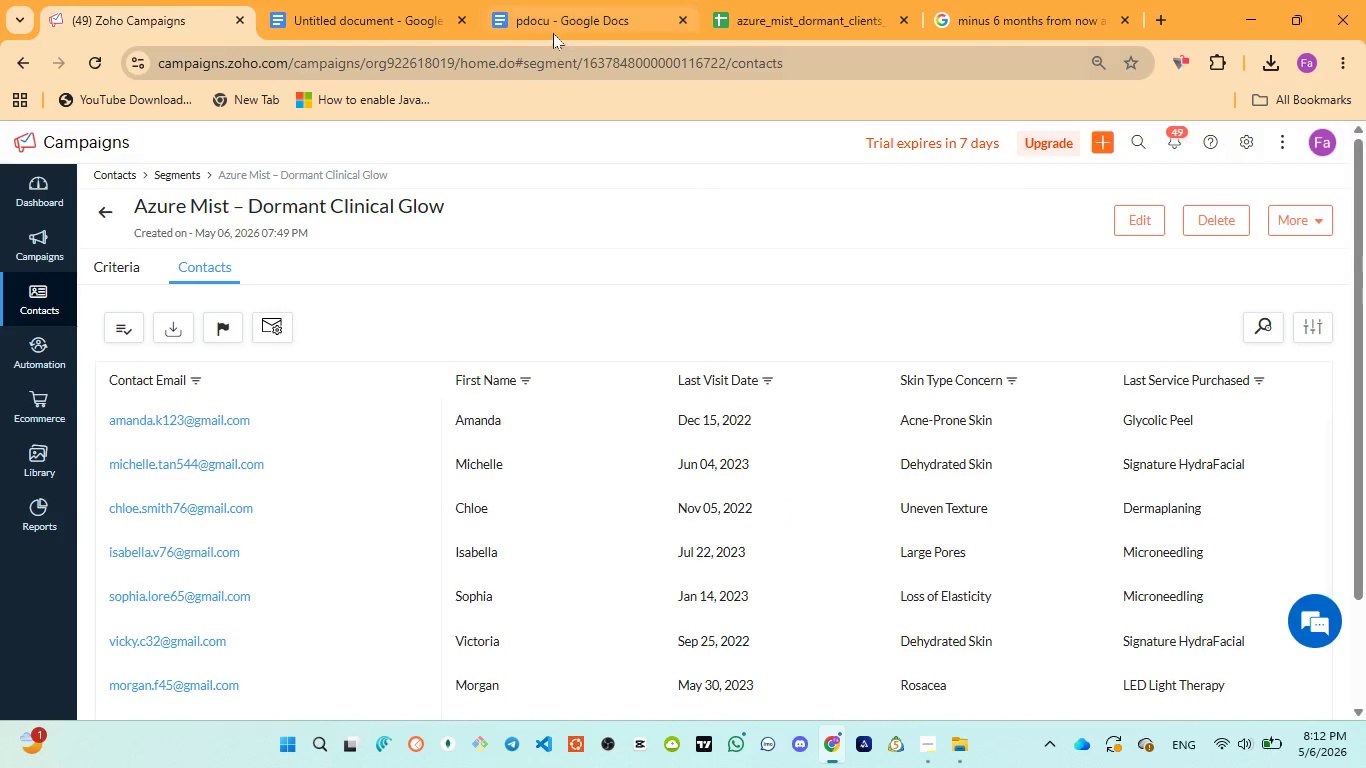 
left_click([553, 31])
 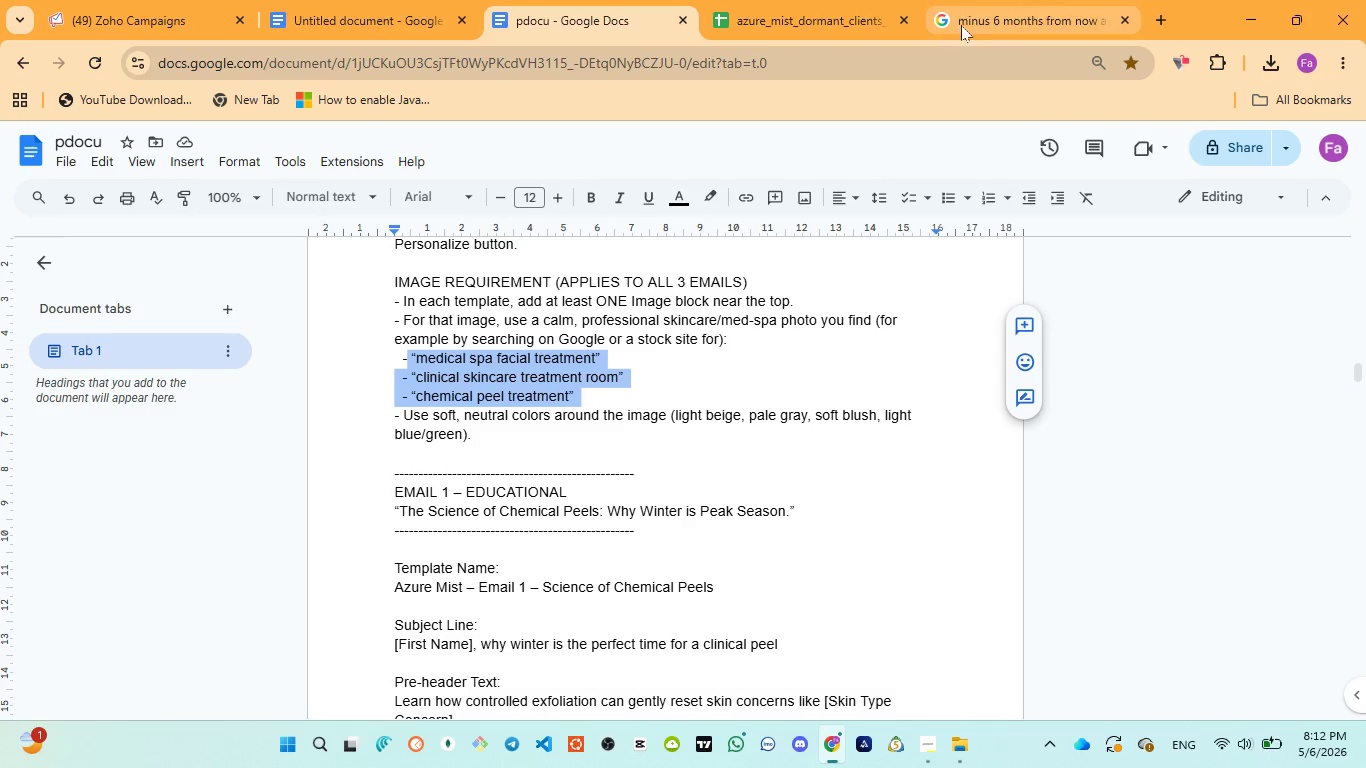 
left_click([961, 24])
 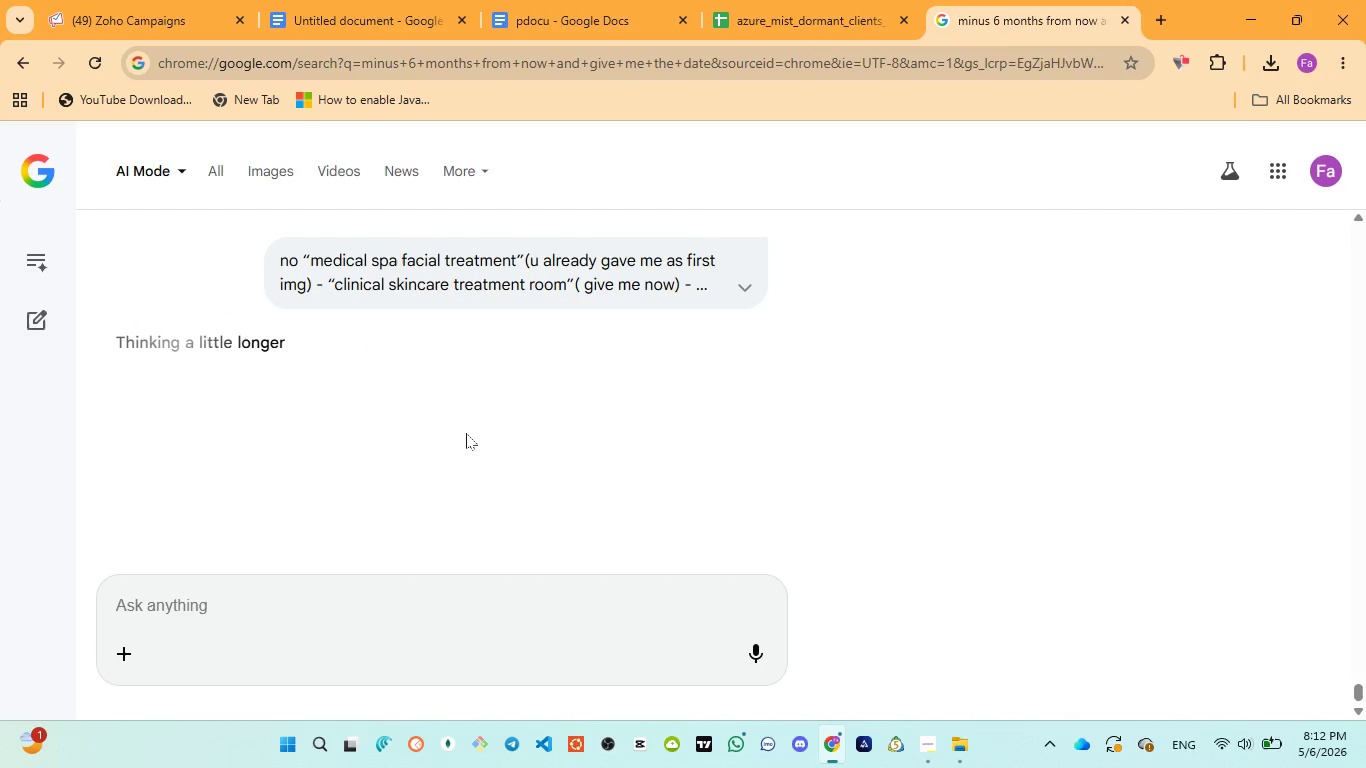 
wait(11.53)
 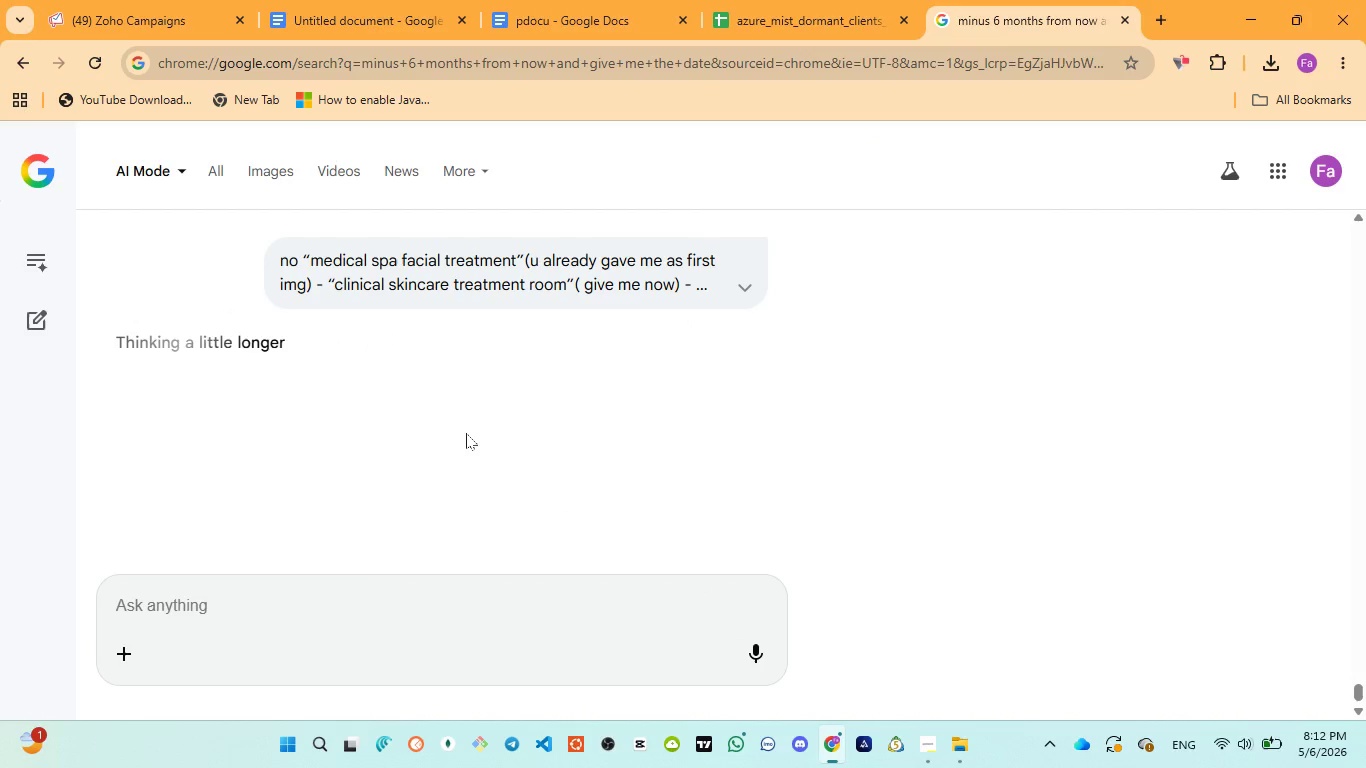 
left_click([134, 31])
 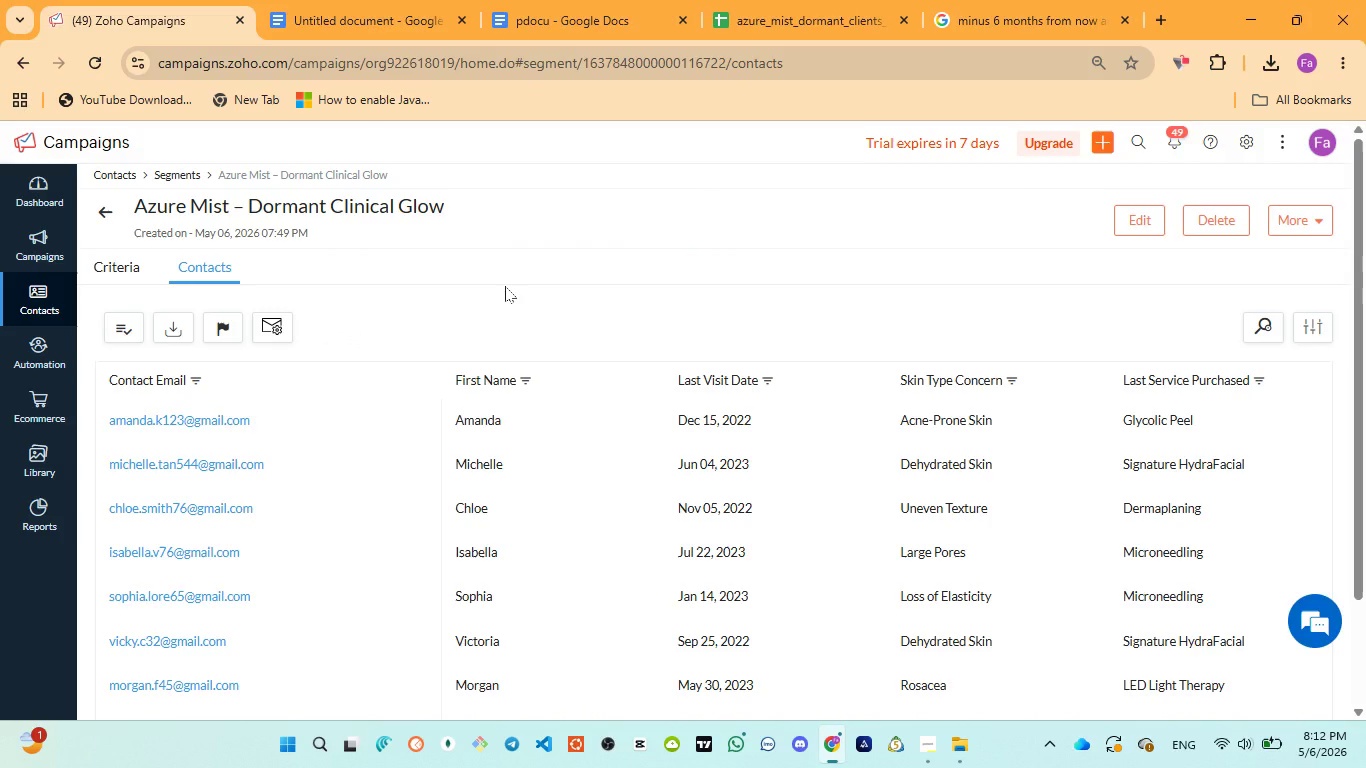 
wait(18.98)
 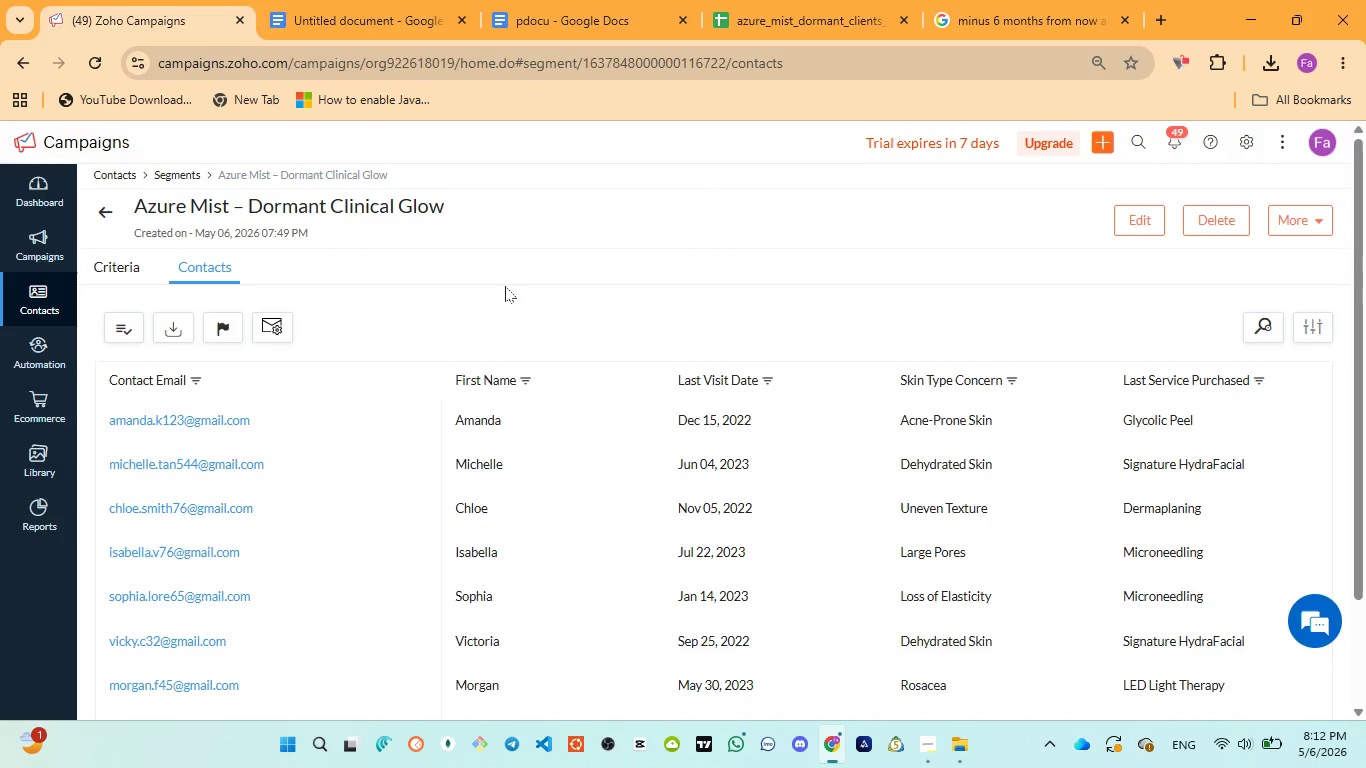 
left_click([977, 39])
 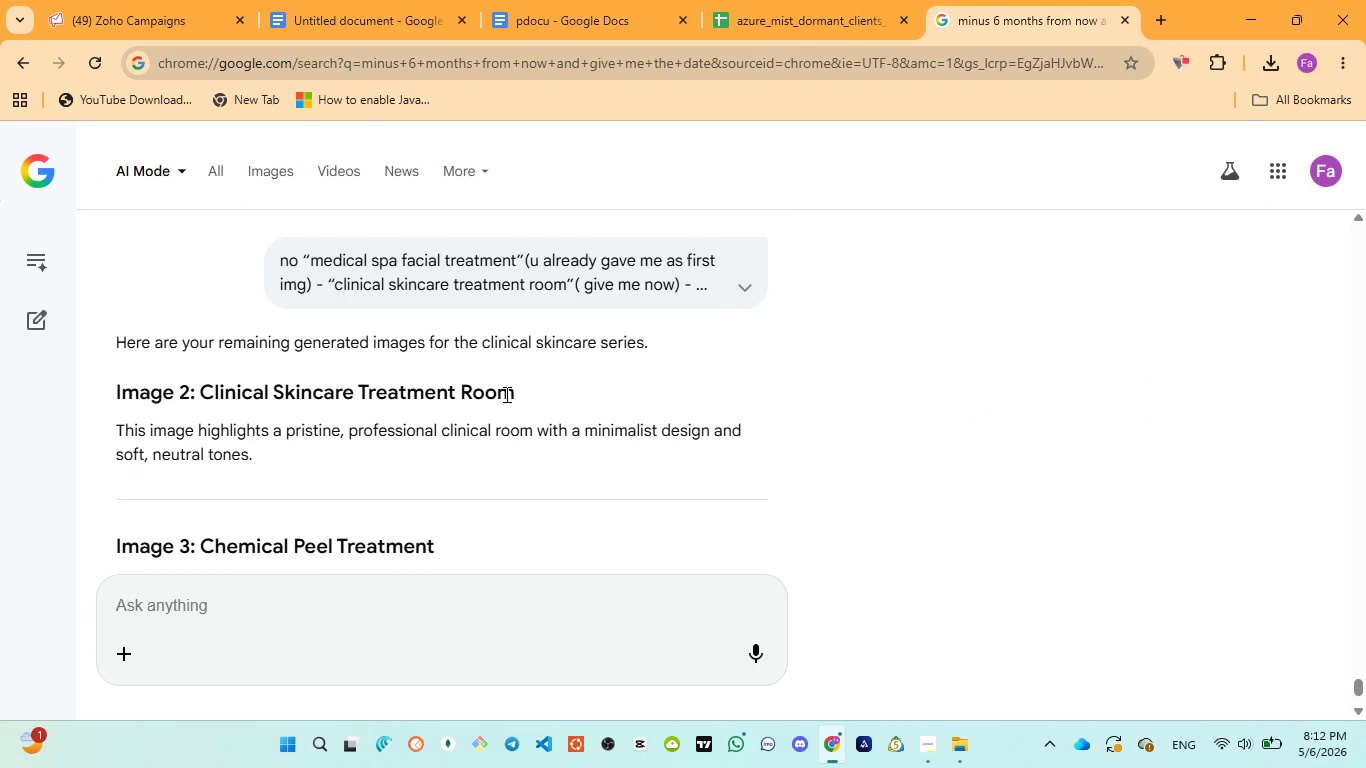 
scroll: coordinate [505, 394], scroll_direction: down, amount: 3.0
 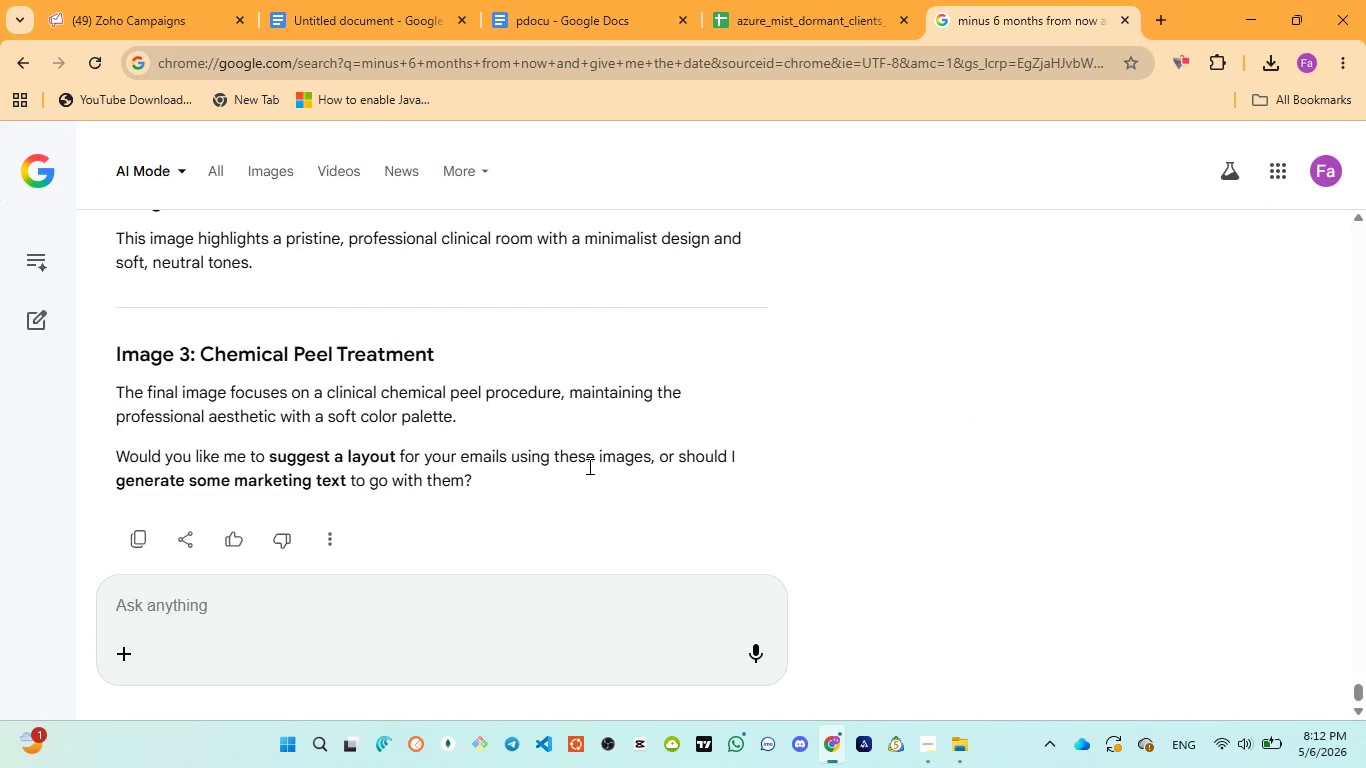 
scroll: coordinate [588, 466], scroll_direction: up, amount: 2.0
 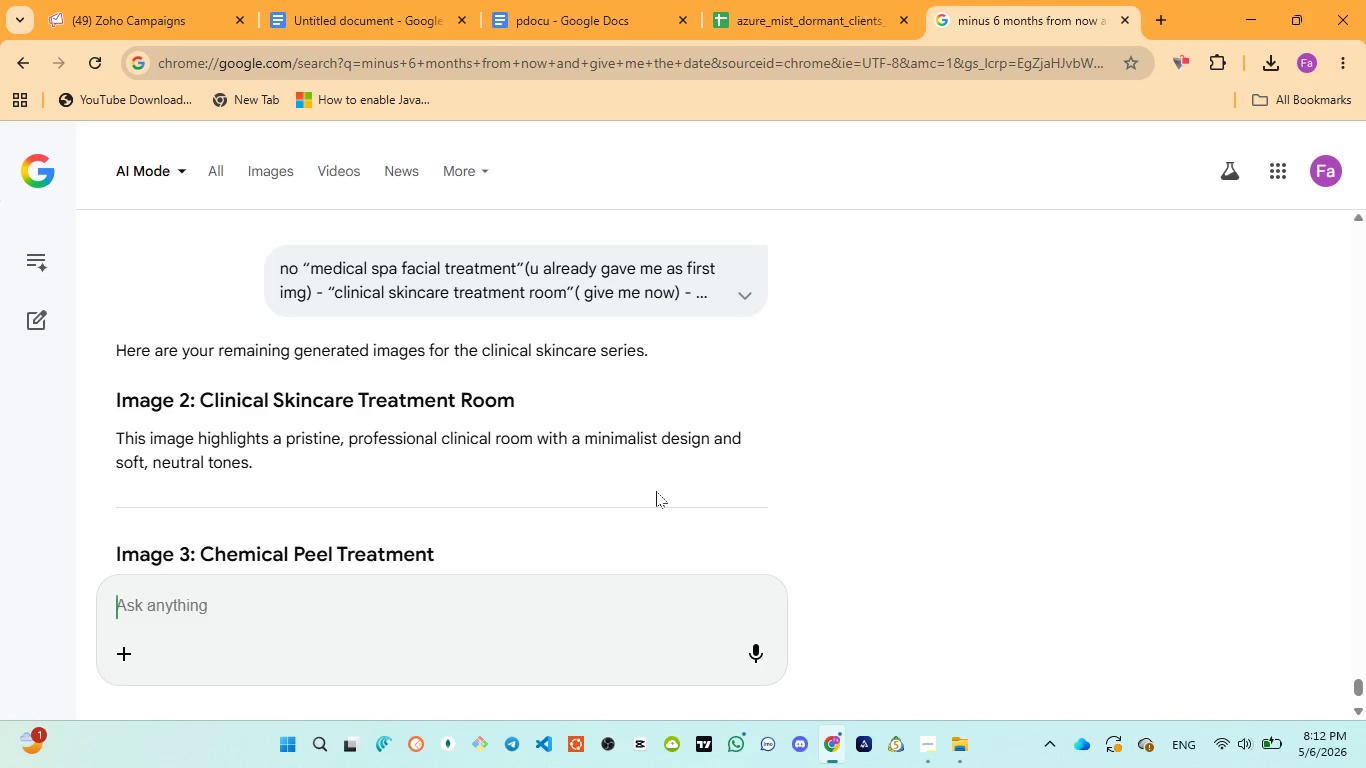 
wait(5.17)
 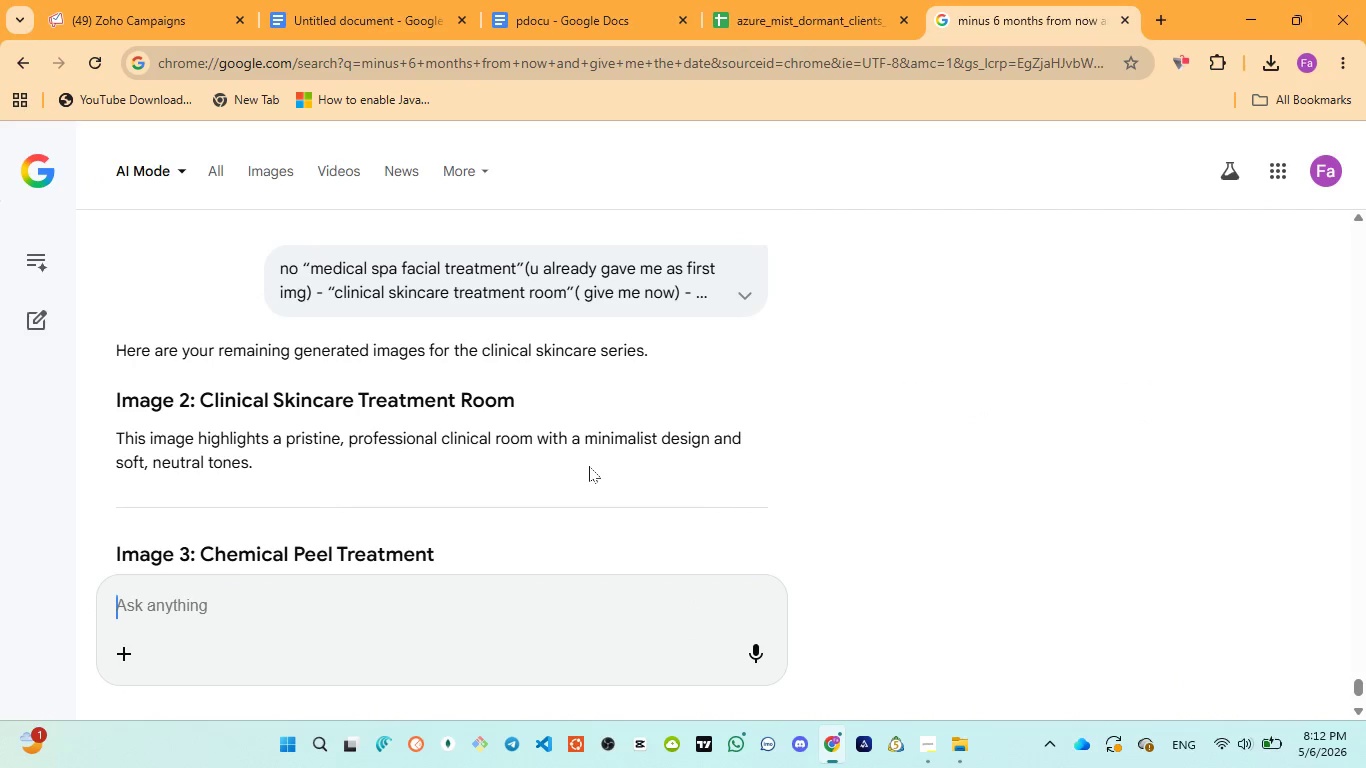 
scroll: coordinate [661, 491], scroll_direction: up, amount: 1.0
 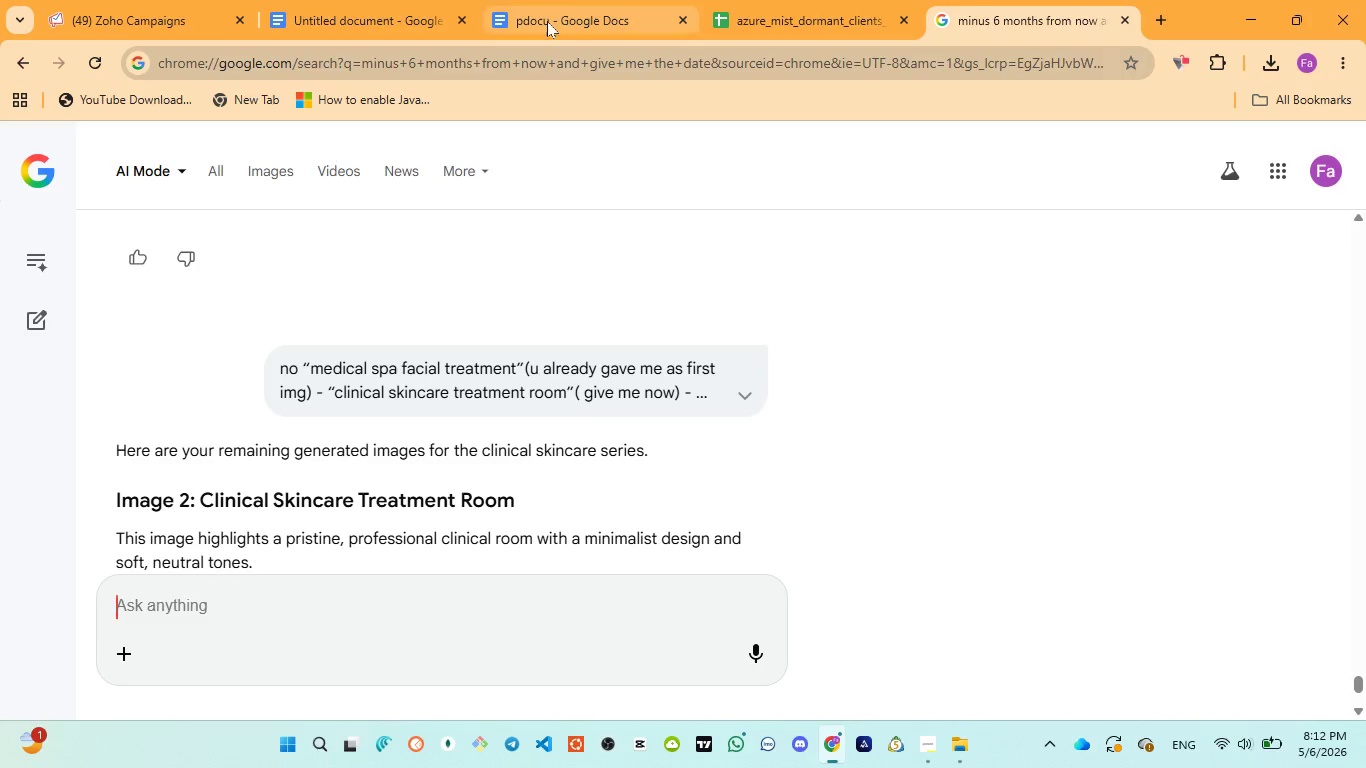 
left_click([546, 20])
 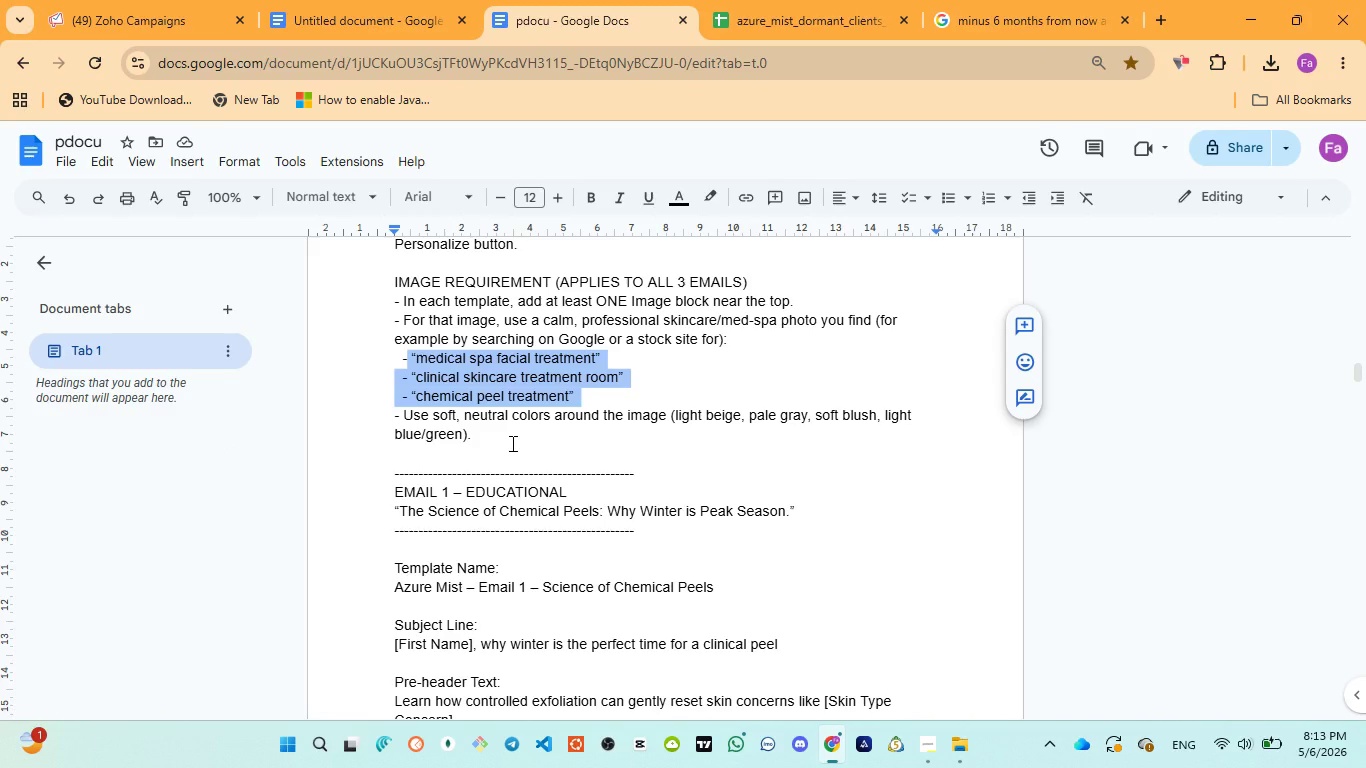 
wait(10.45)
 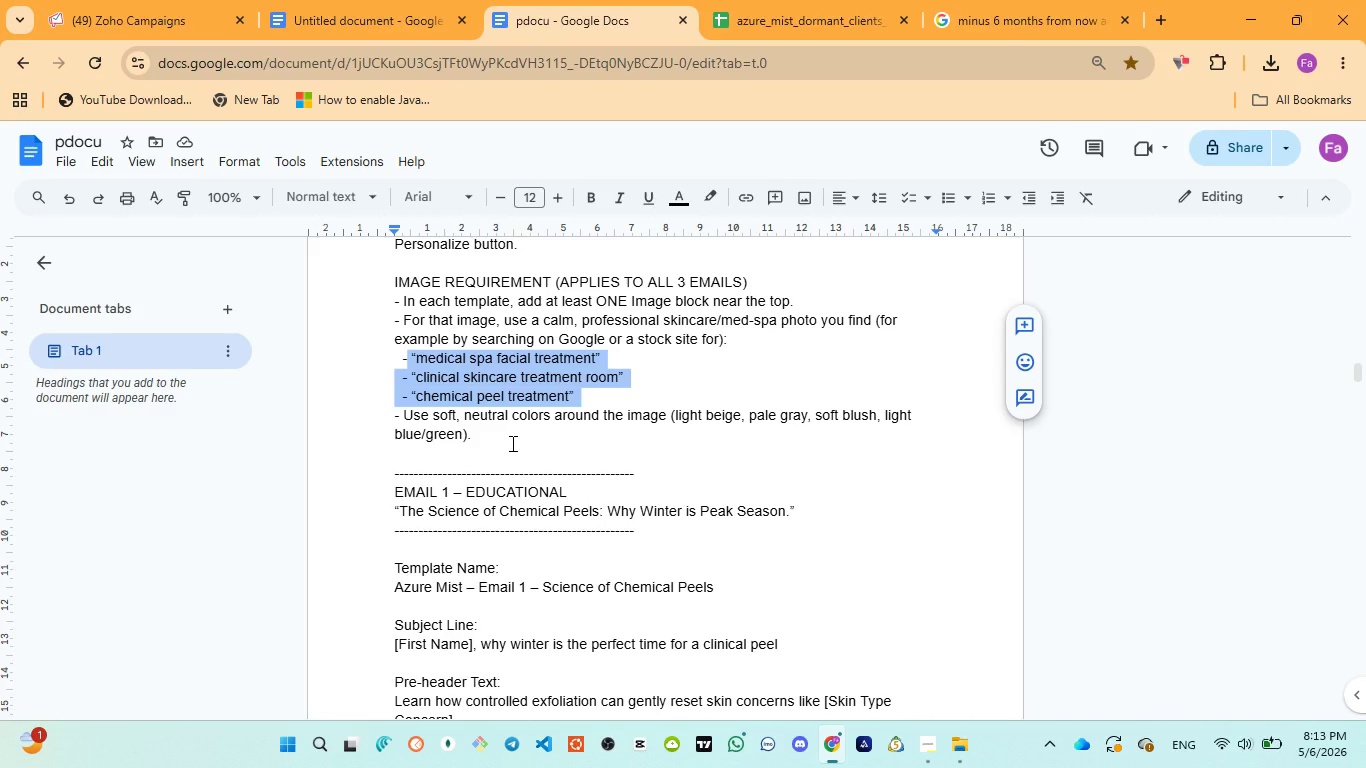 
double_click([407, 390])
 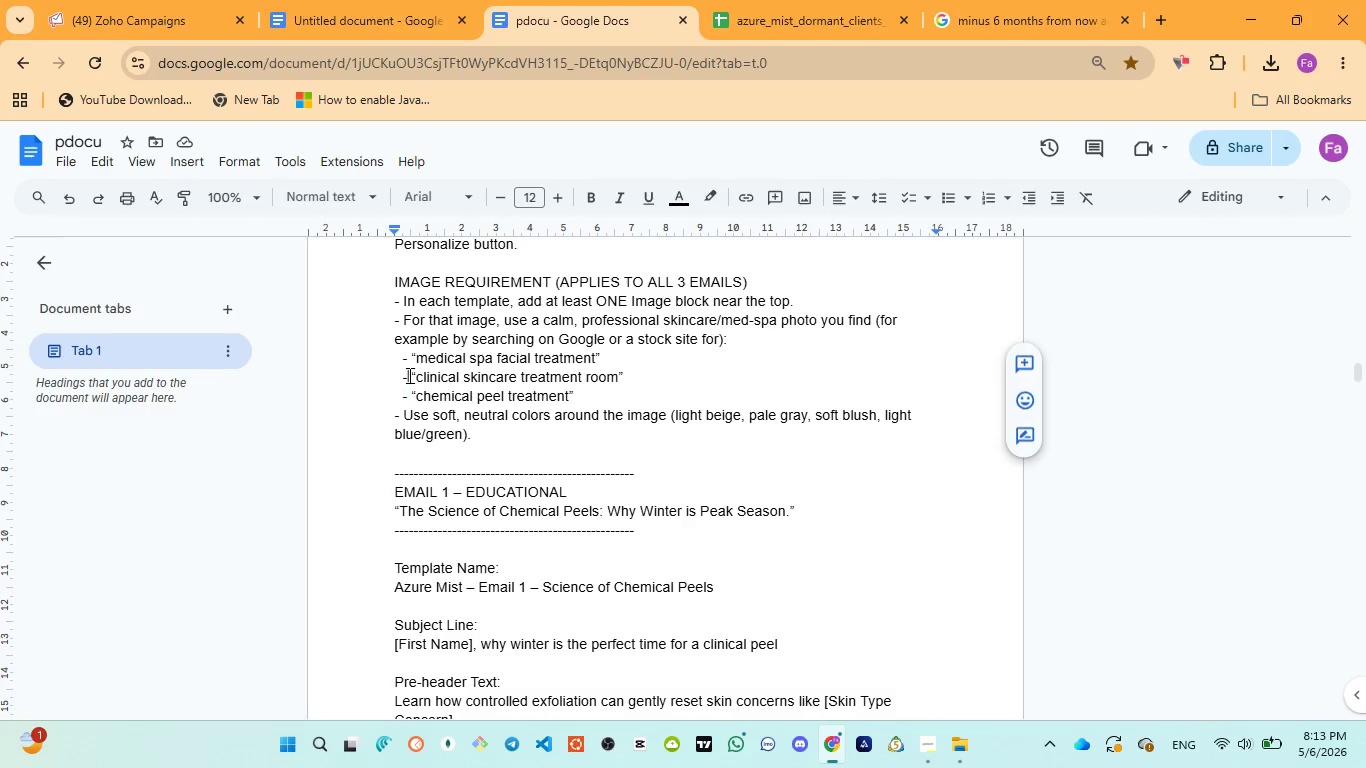 
left_click_drag(start_coordinate=[408, 375], to_coordinate=[505, 360])
 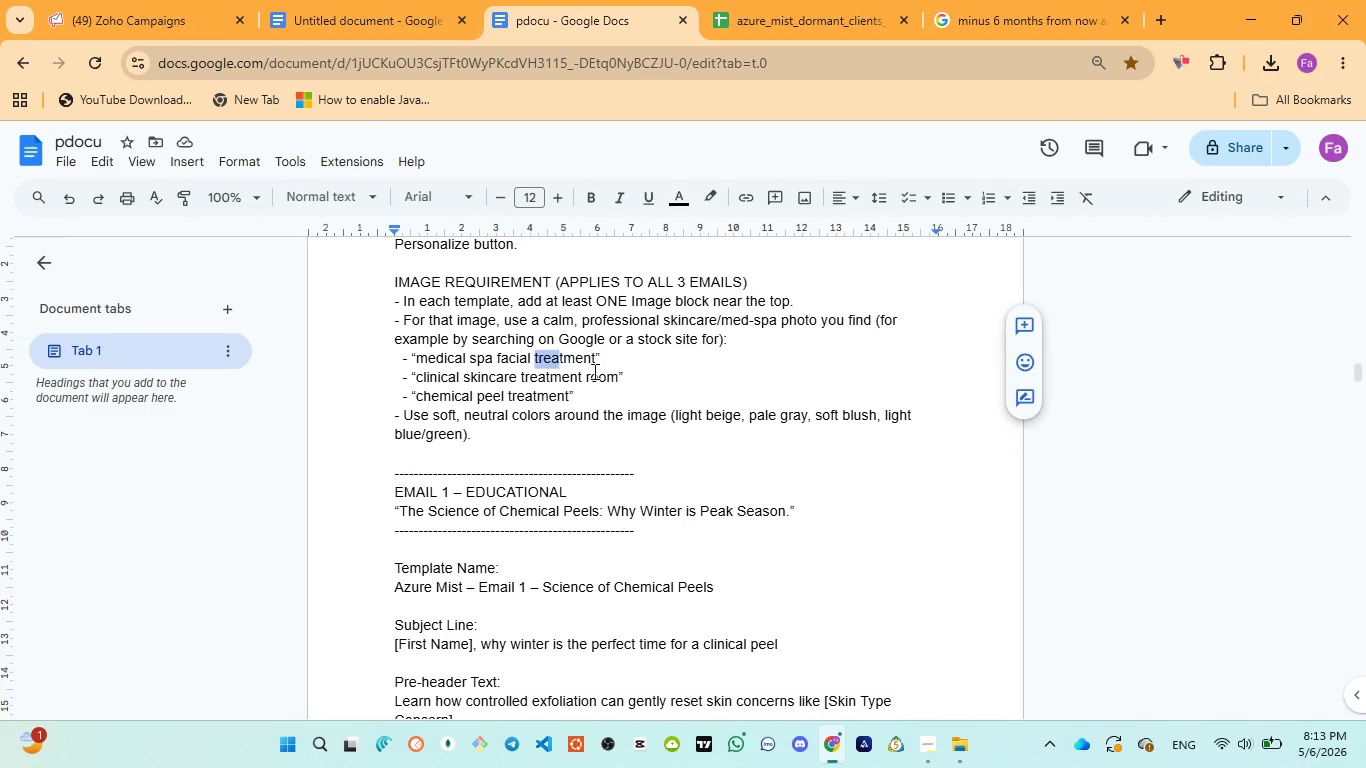 
left_click_drag(start_coordinate=[535, 365], to_coordinate=[629, 372])
 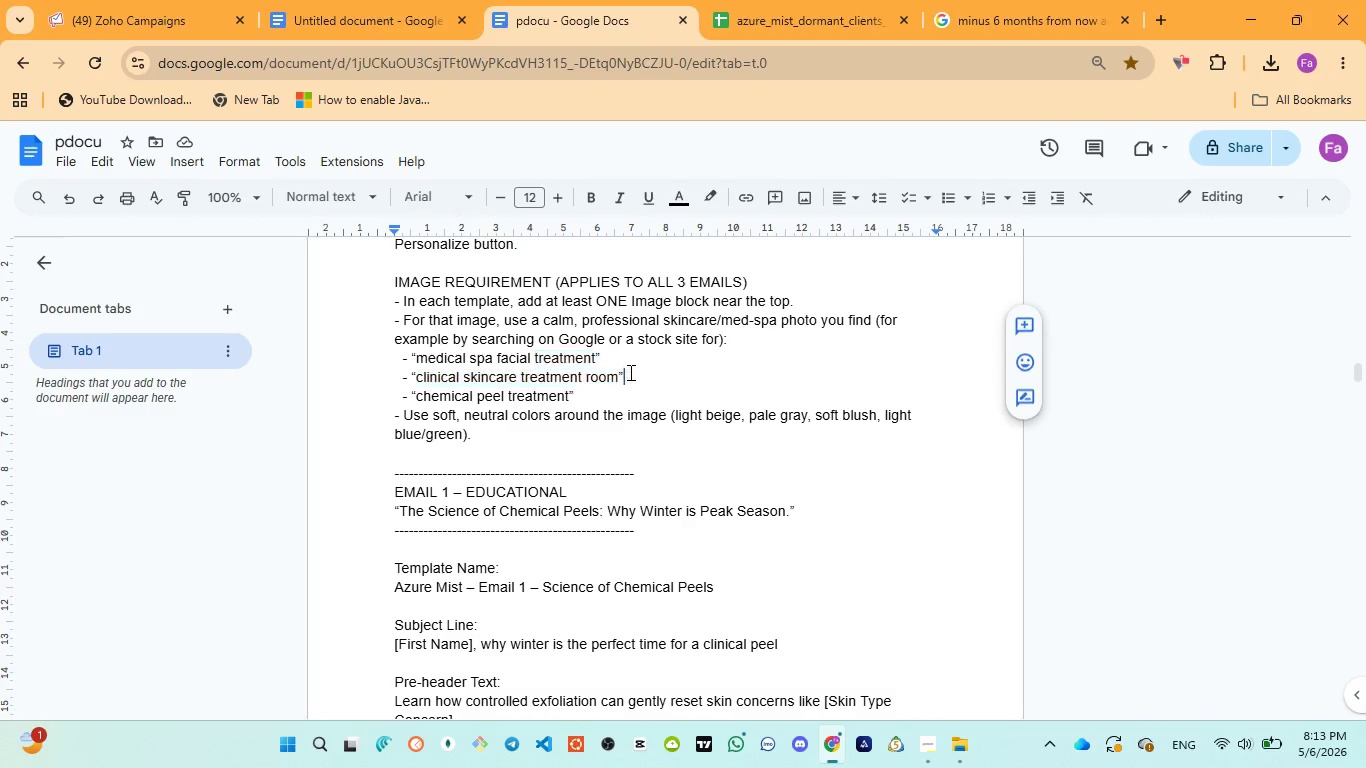 
left_click([629, 372])
 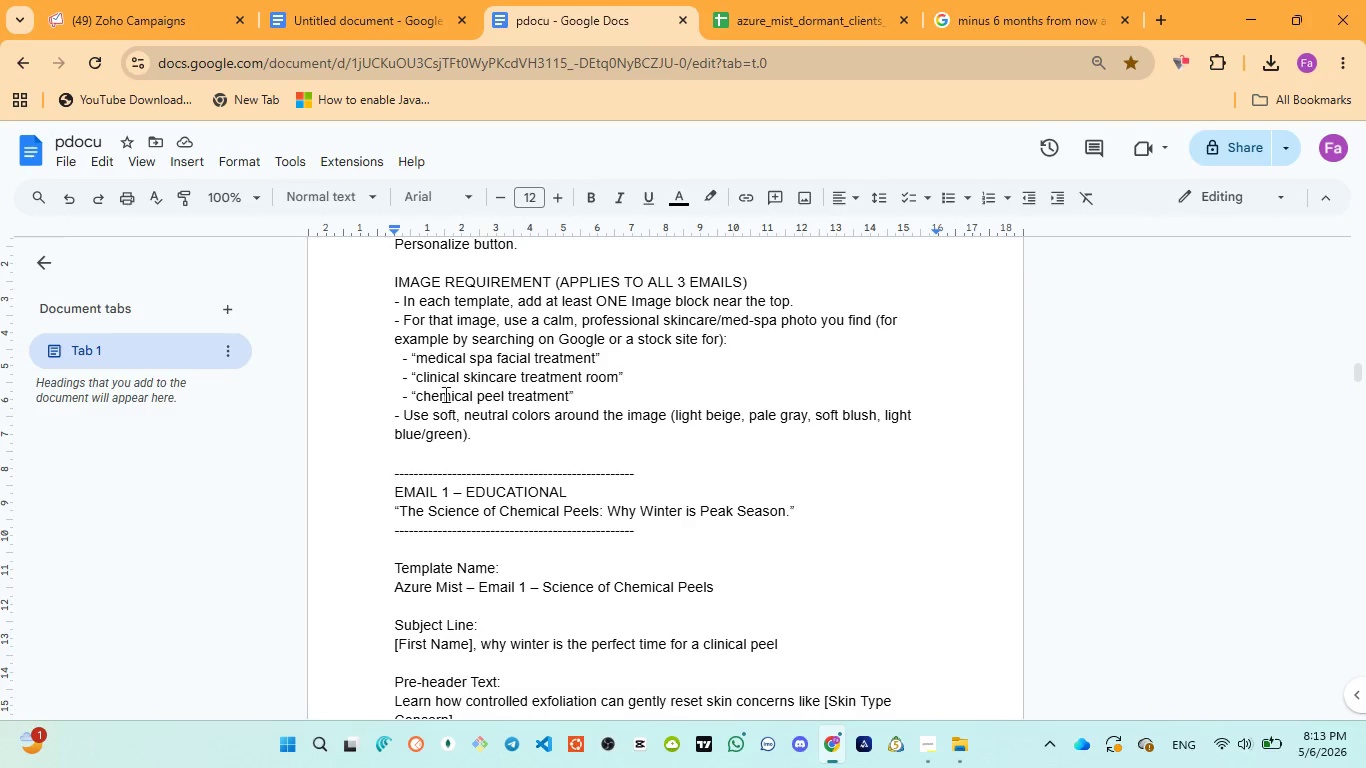 
left_click_drag(start_coordinate=[438, 396], to_coordinate=[429, 398])
 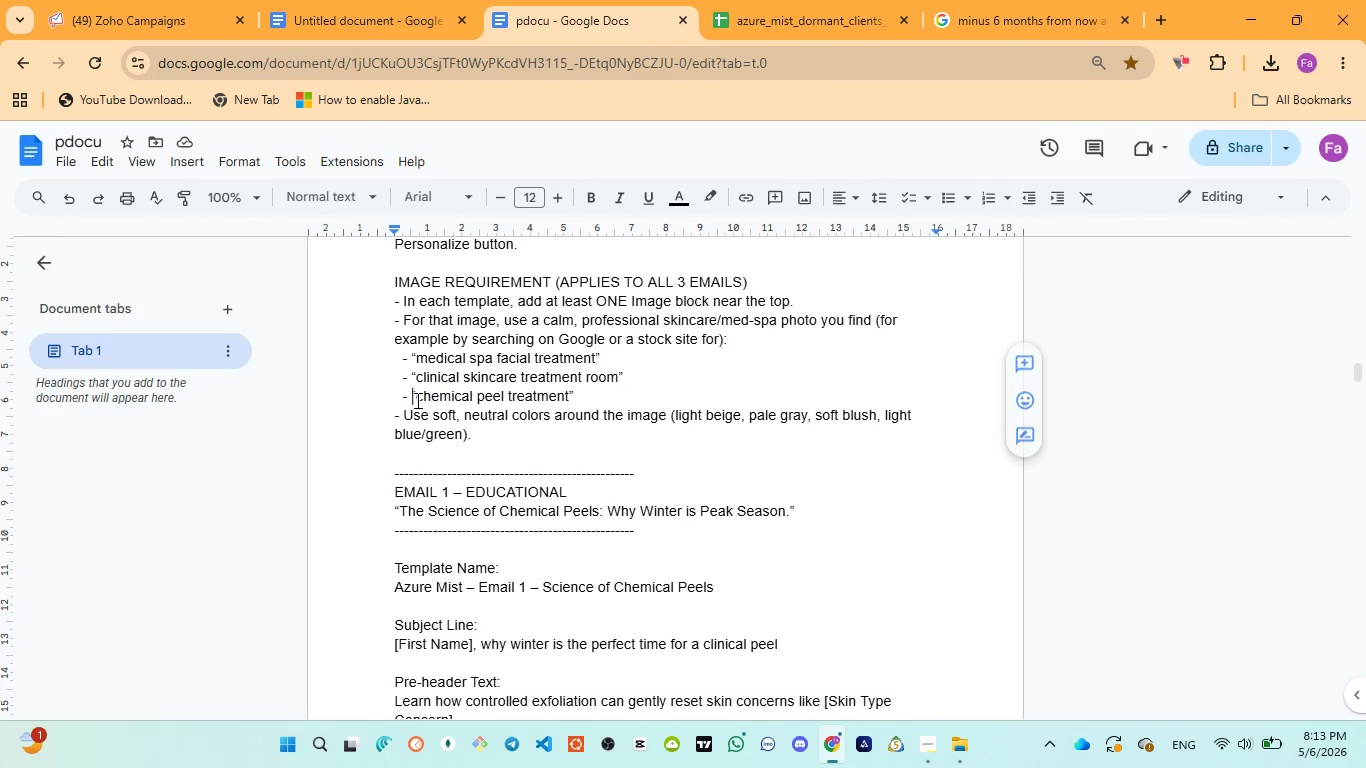 
left_click([414, 400])
 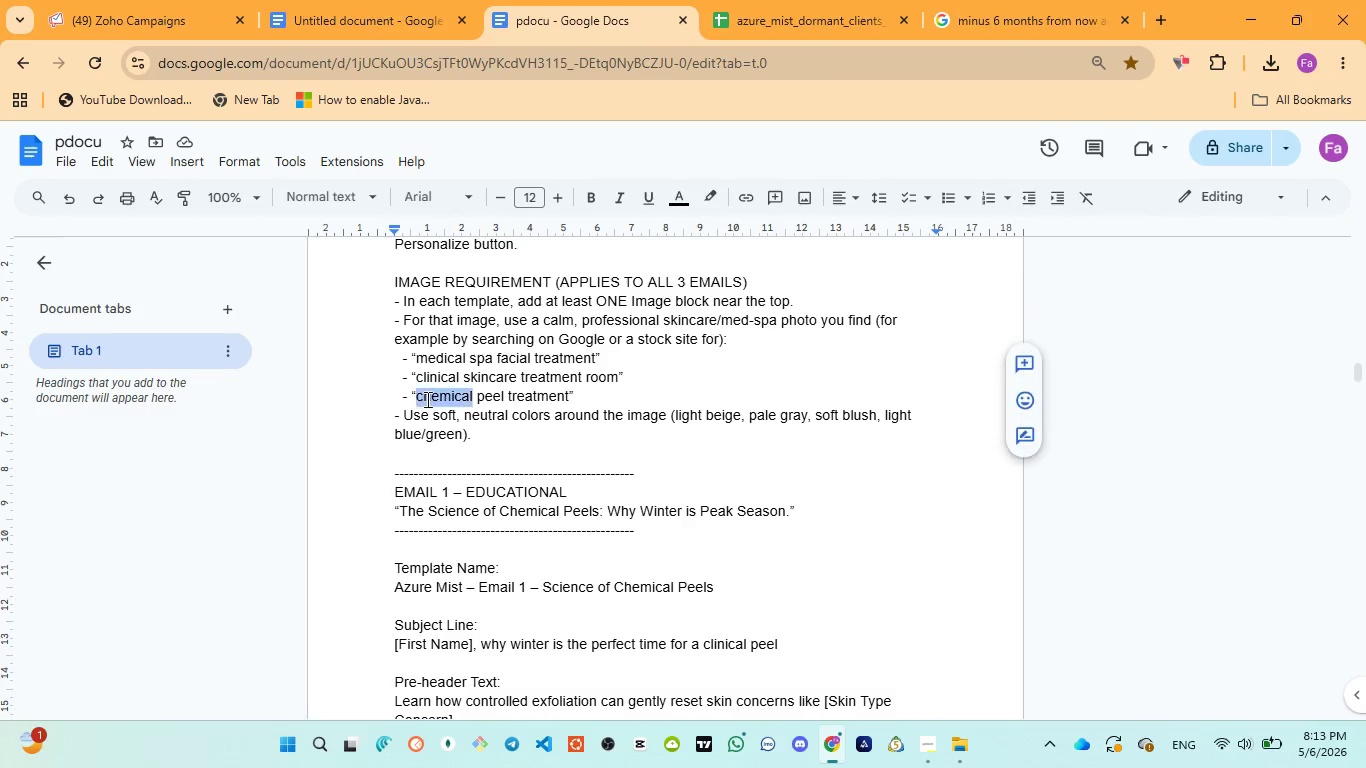 
left_click_drag(start_coordinate=[415, 400], to_coordinate=[426, 399])
 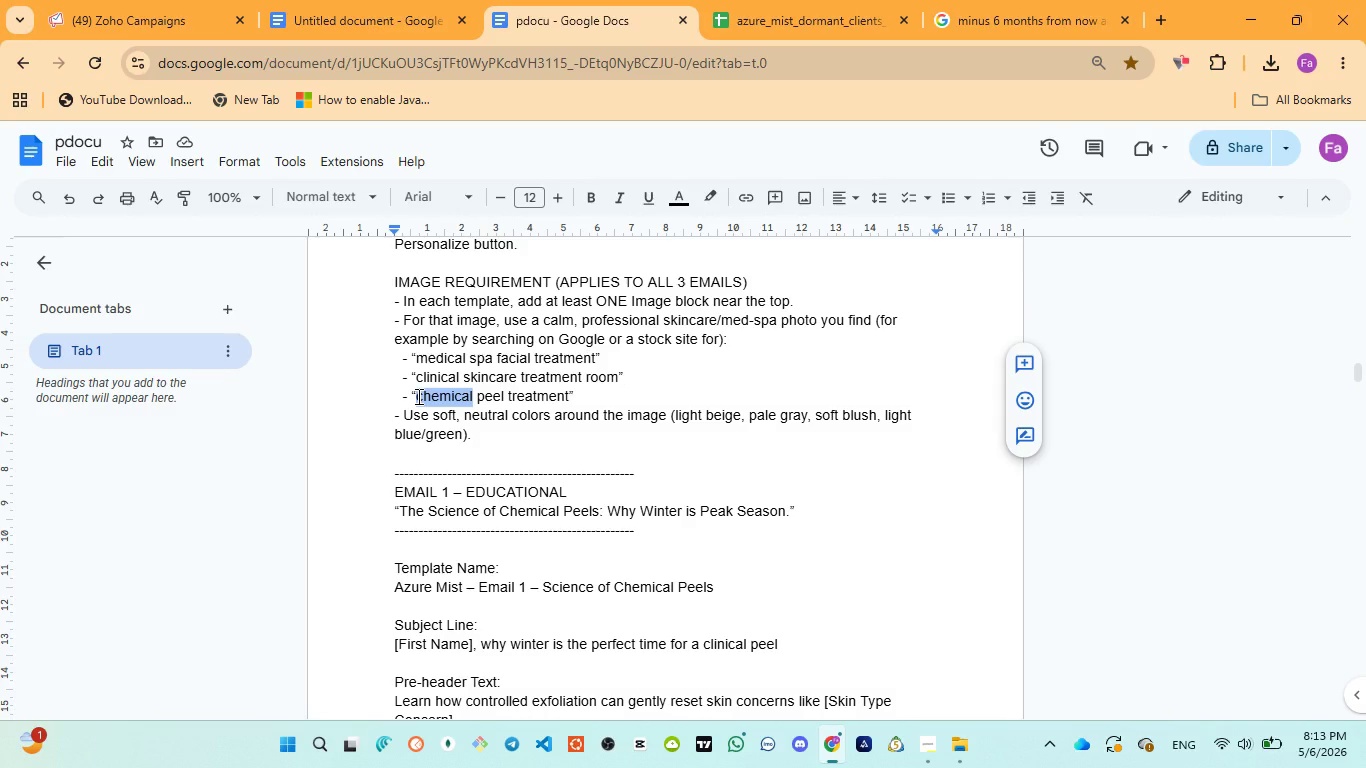 
left_click([417, 396])
 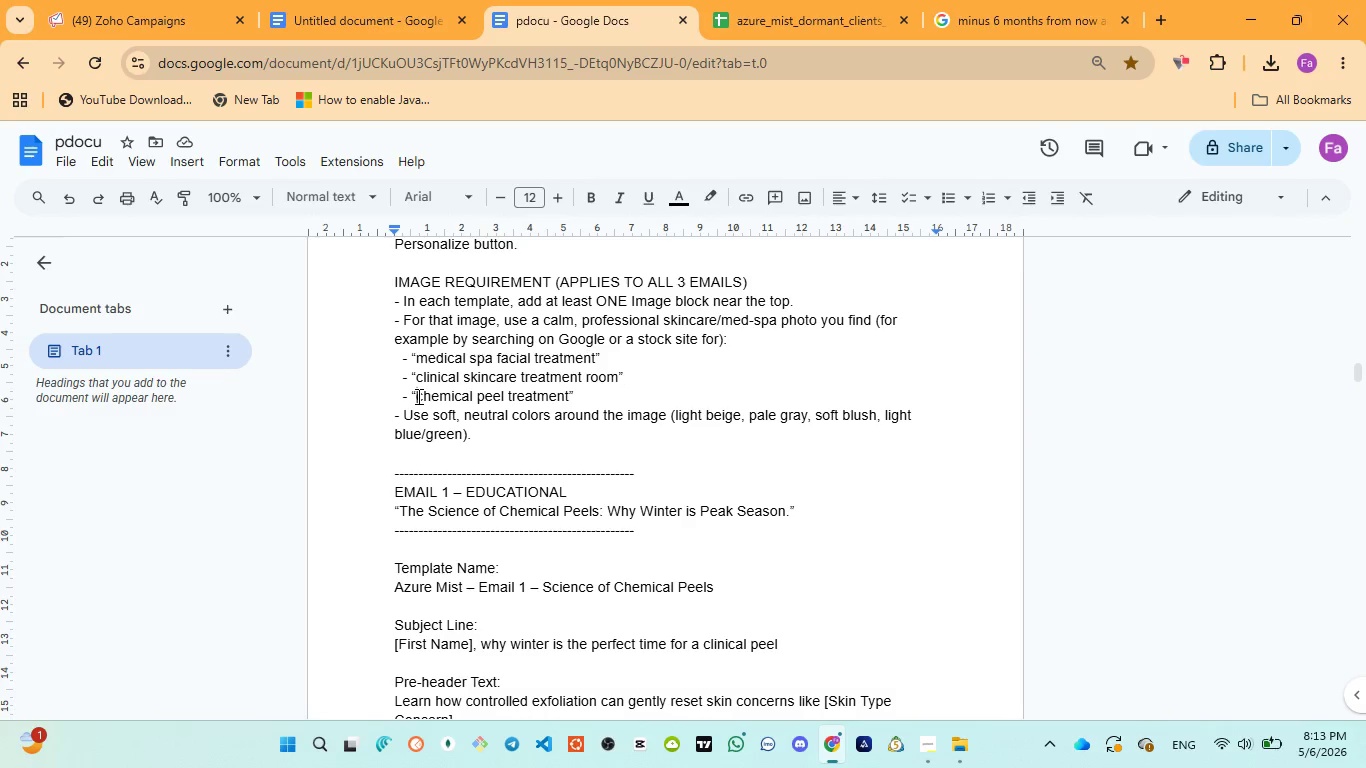 
left_click_drag(start_coordinate=[417, 396], to_coordinate=[586, 396])
 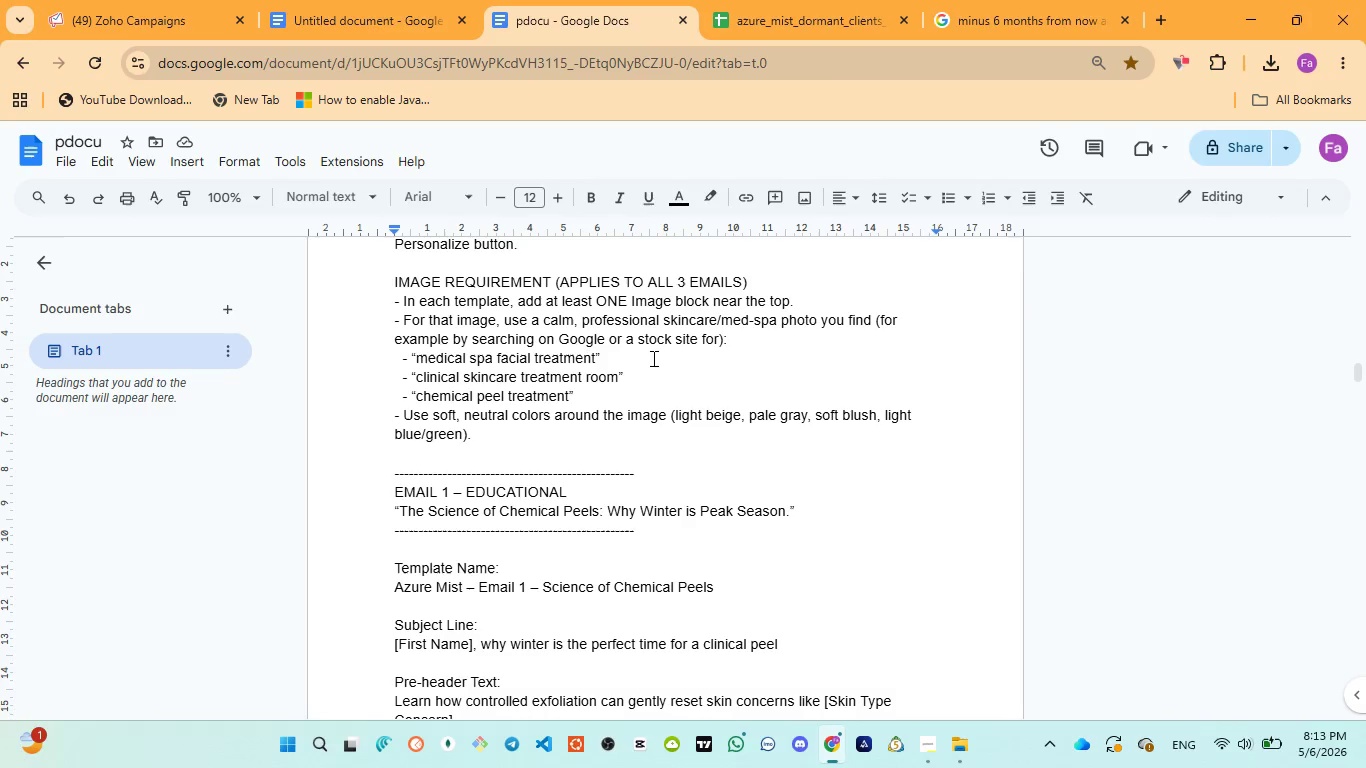 
left_click([586, 396])
 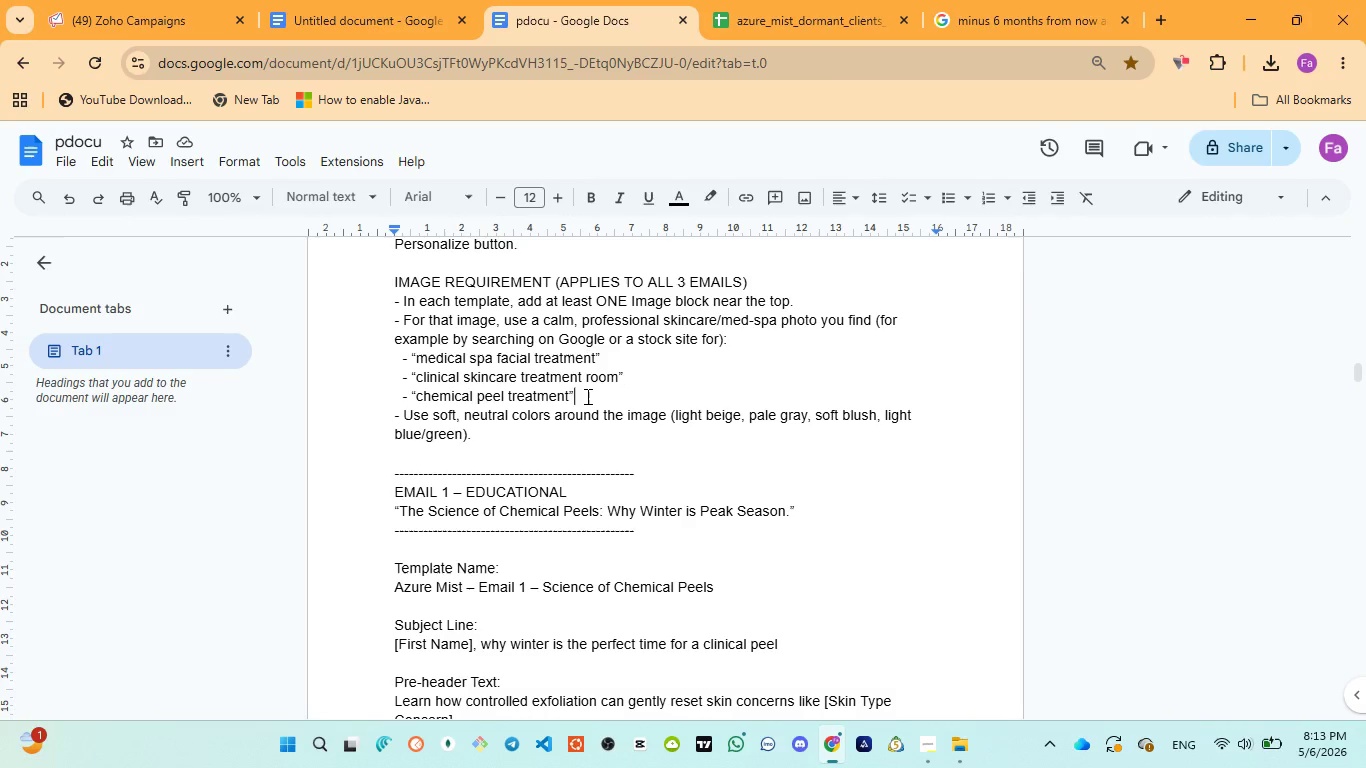 
left_click([586, 396])
 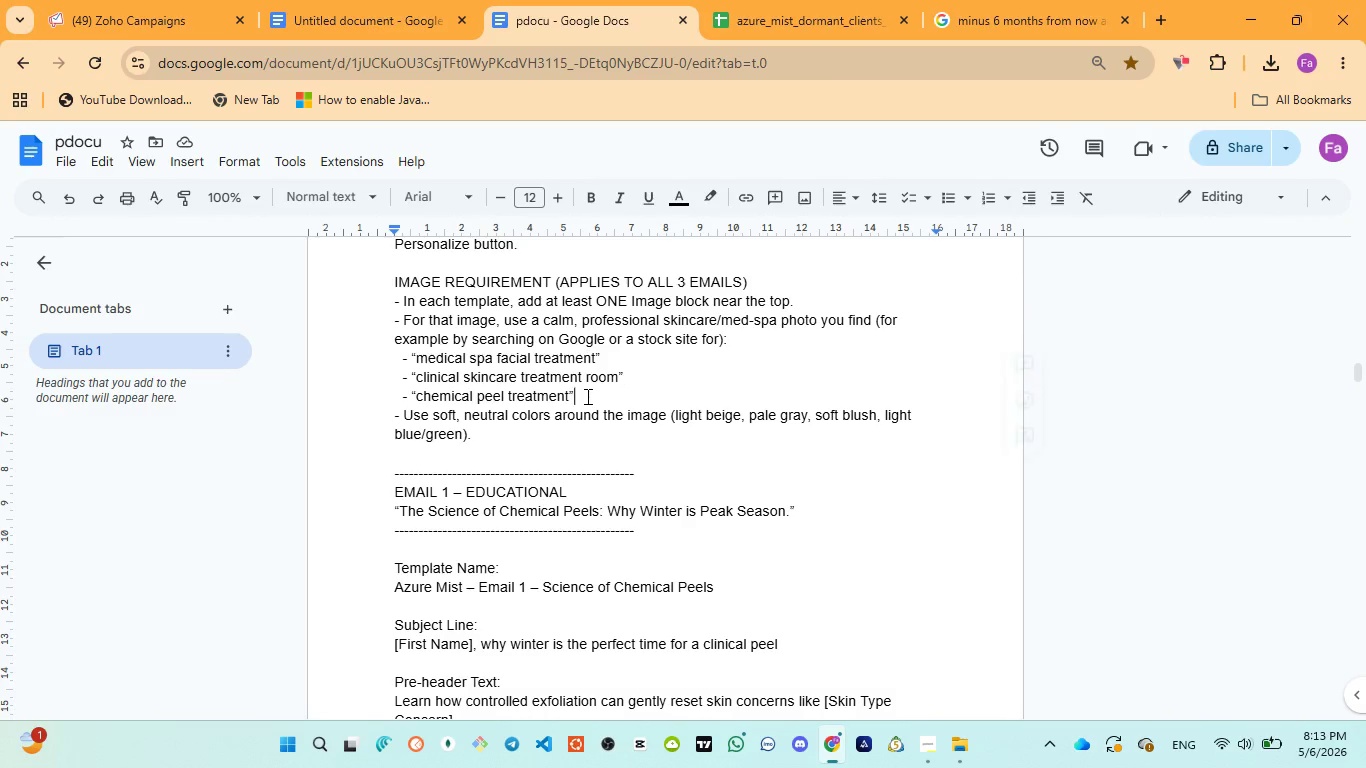 
key(Control+C)
 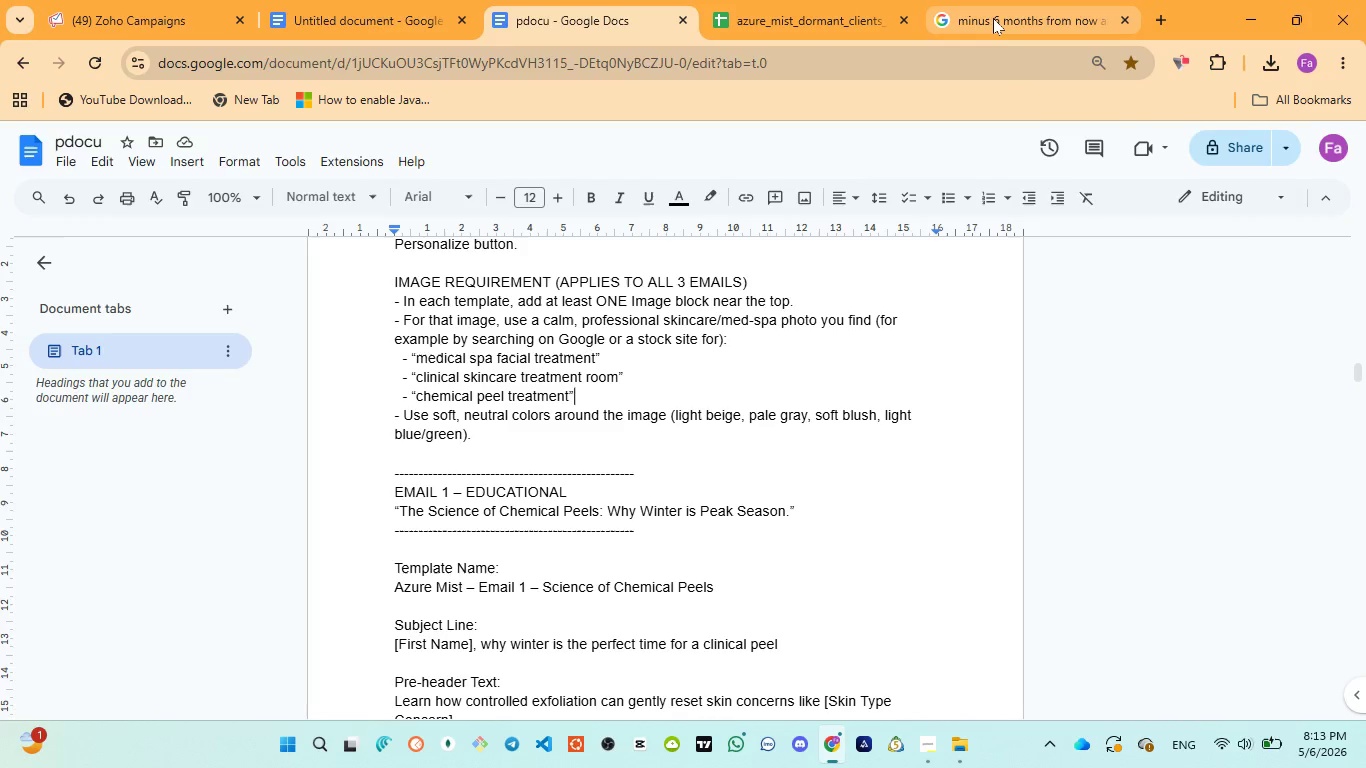 
left_click([993, 18])
 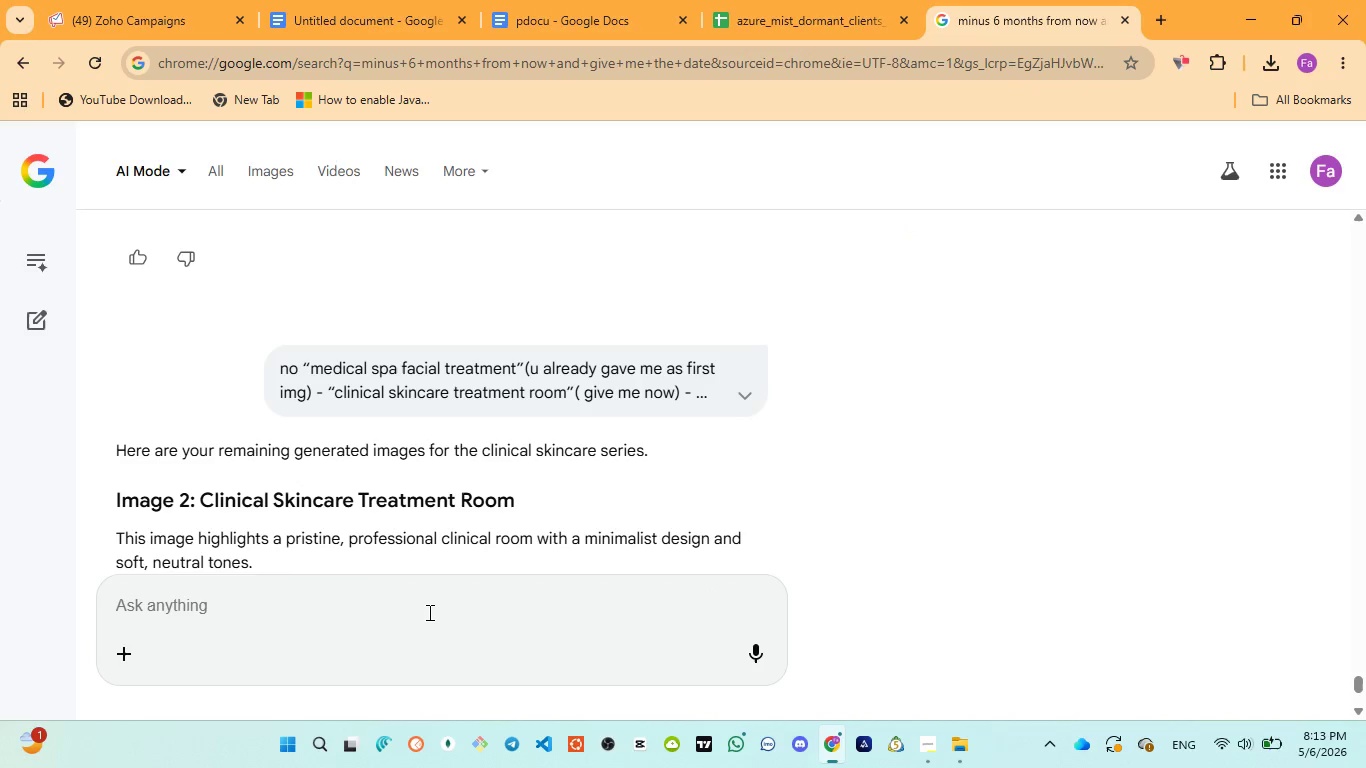 
left_click([428, 612])
 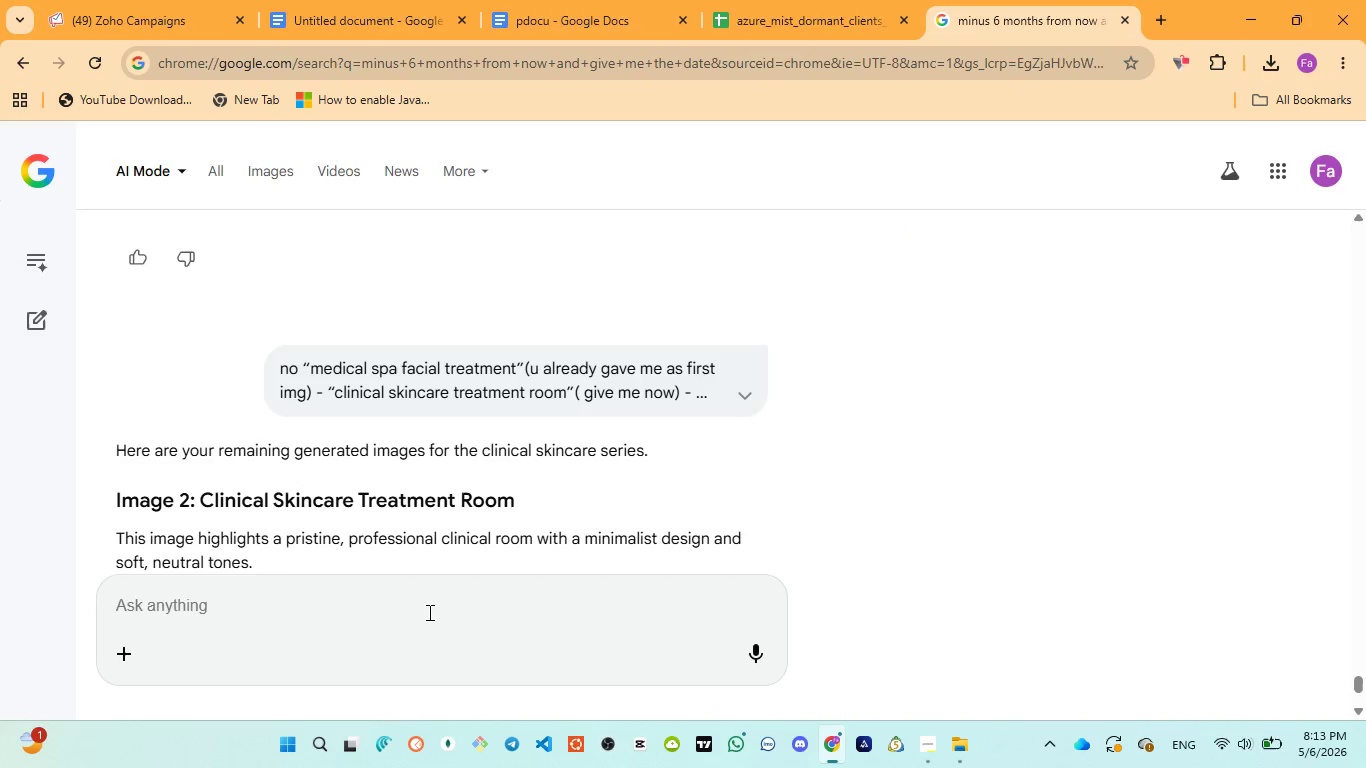 
type(generat for this too )
 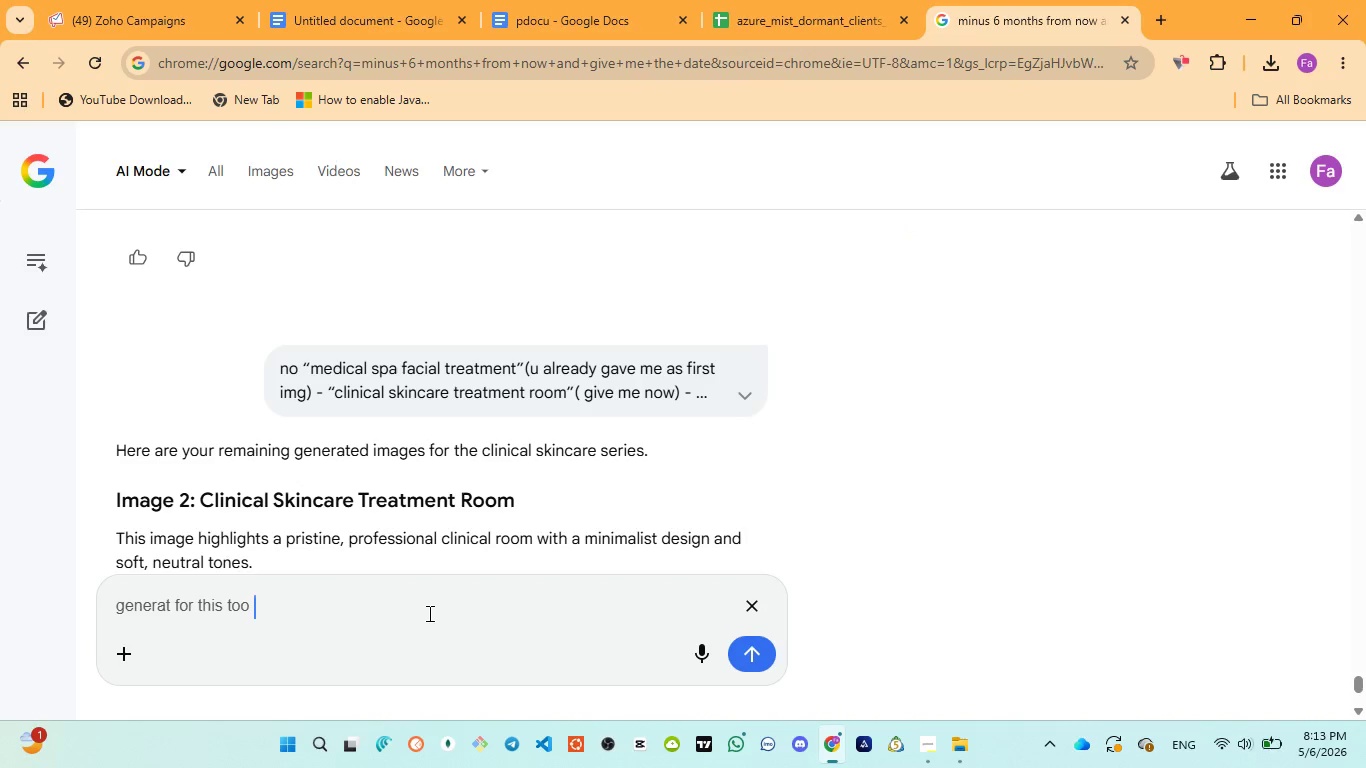 
key(Control+V)
 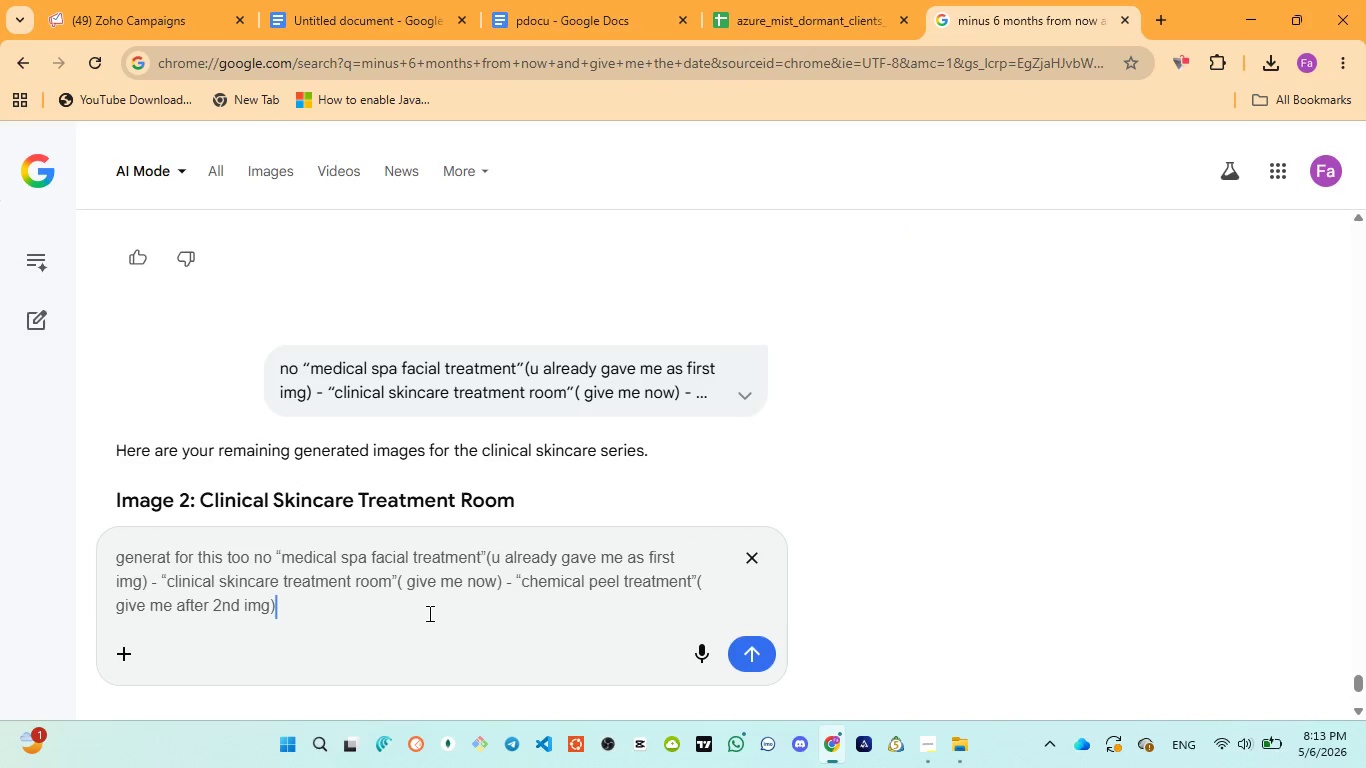 
key(Enter)
 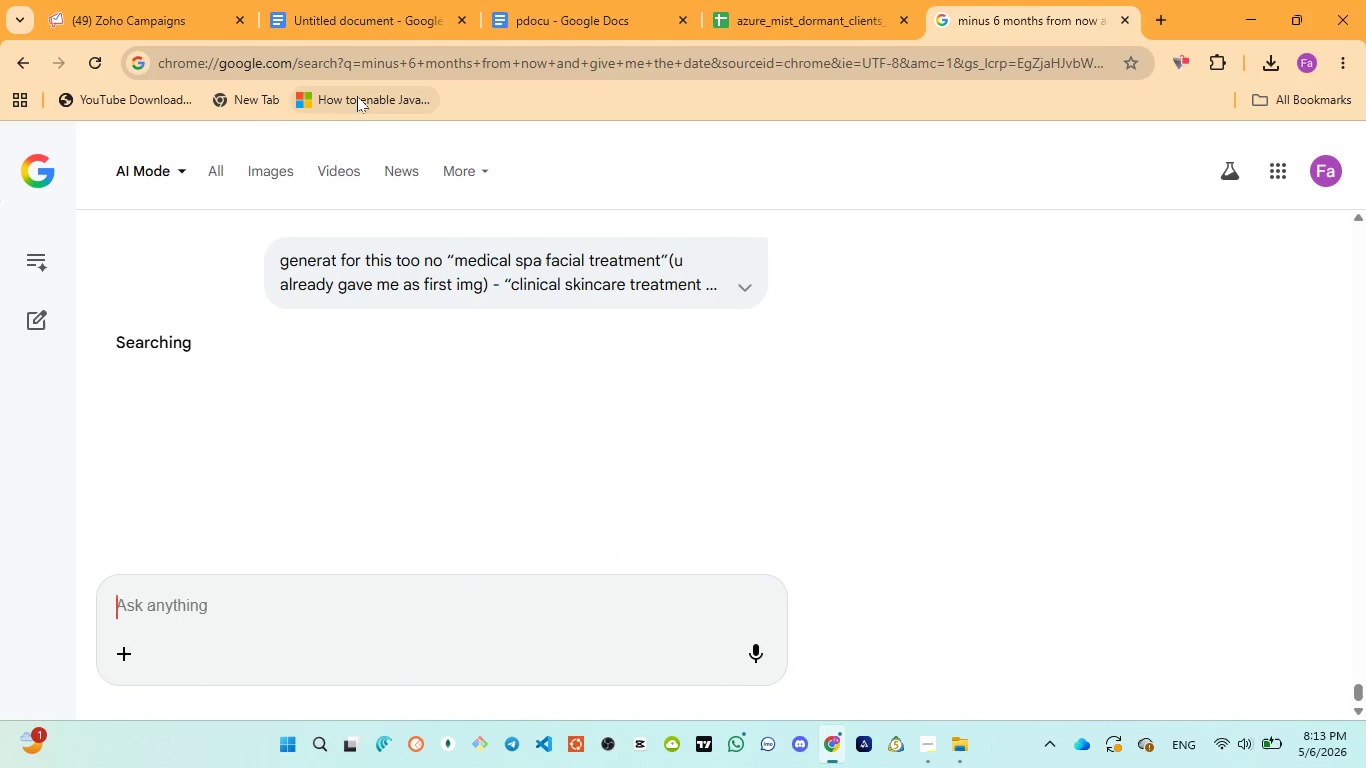 
wait(7.2)
 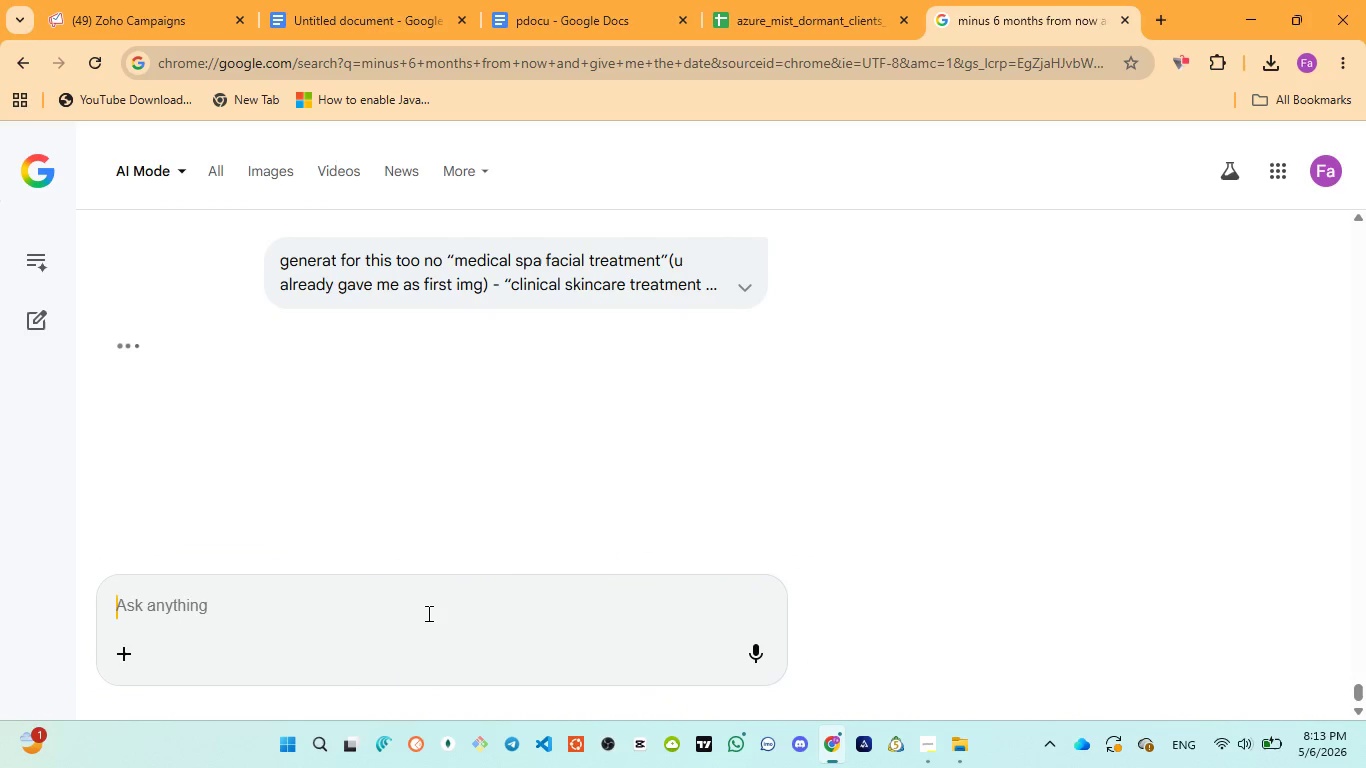 
left_click([130, 16])
 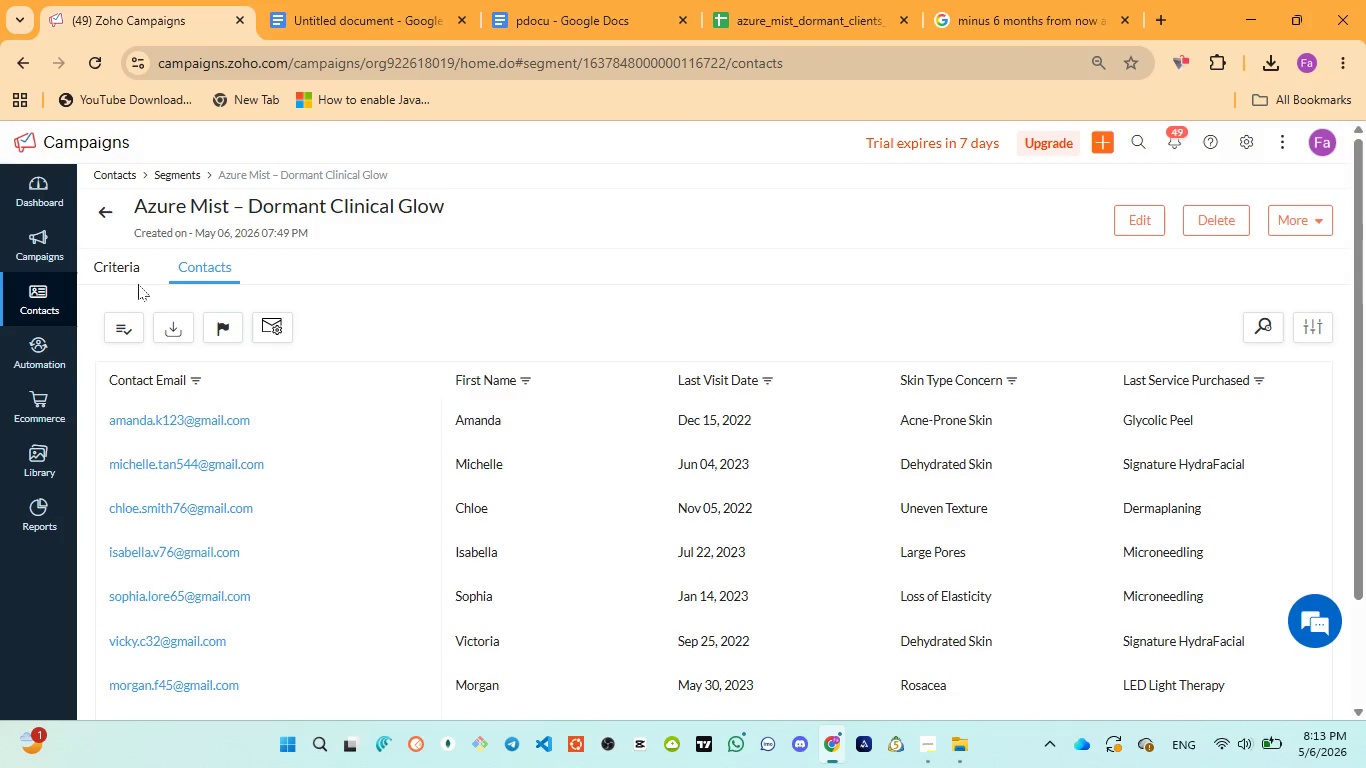 
mouse_move([387, 309])
 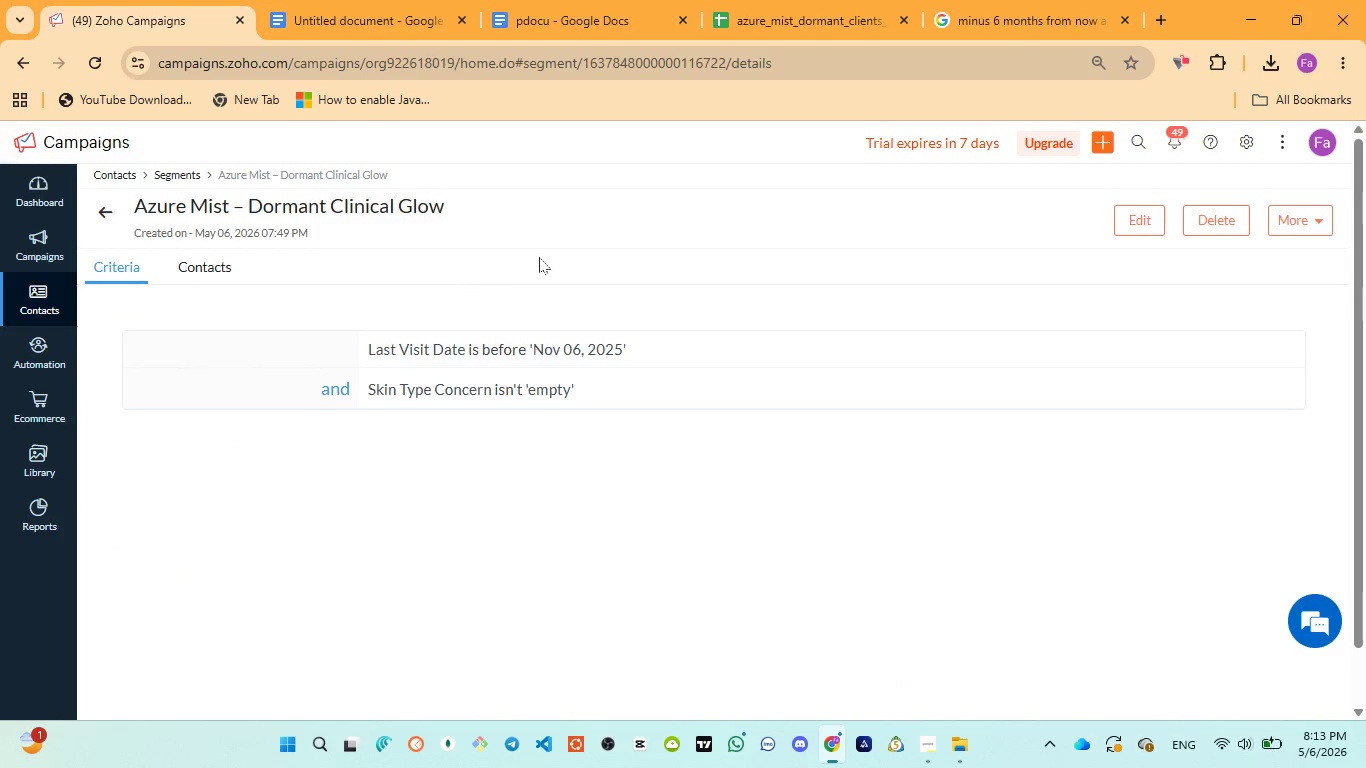 
left_click([989, 0])
 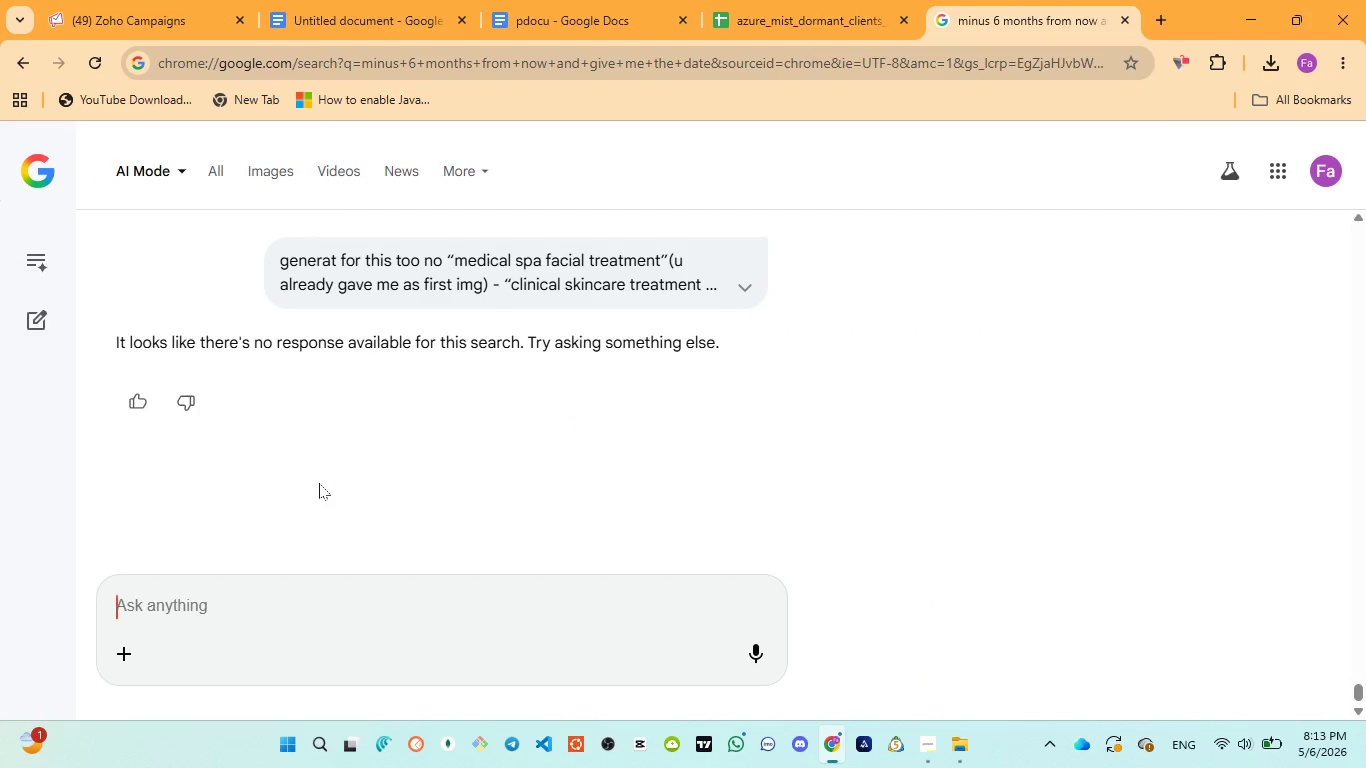 
scroll: coordinate [410, 401], scroll_direction: up, amount: 1.0
 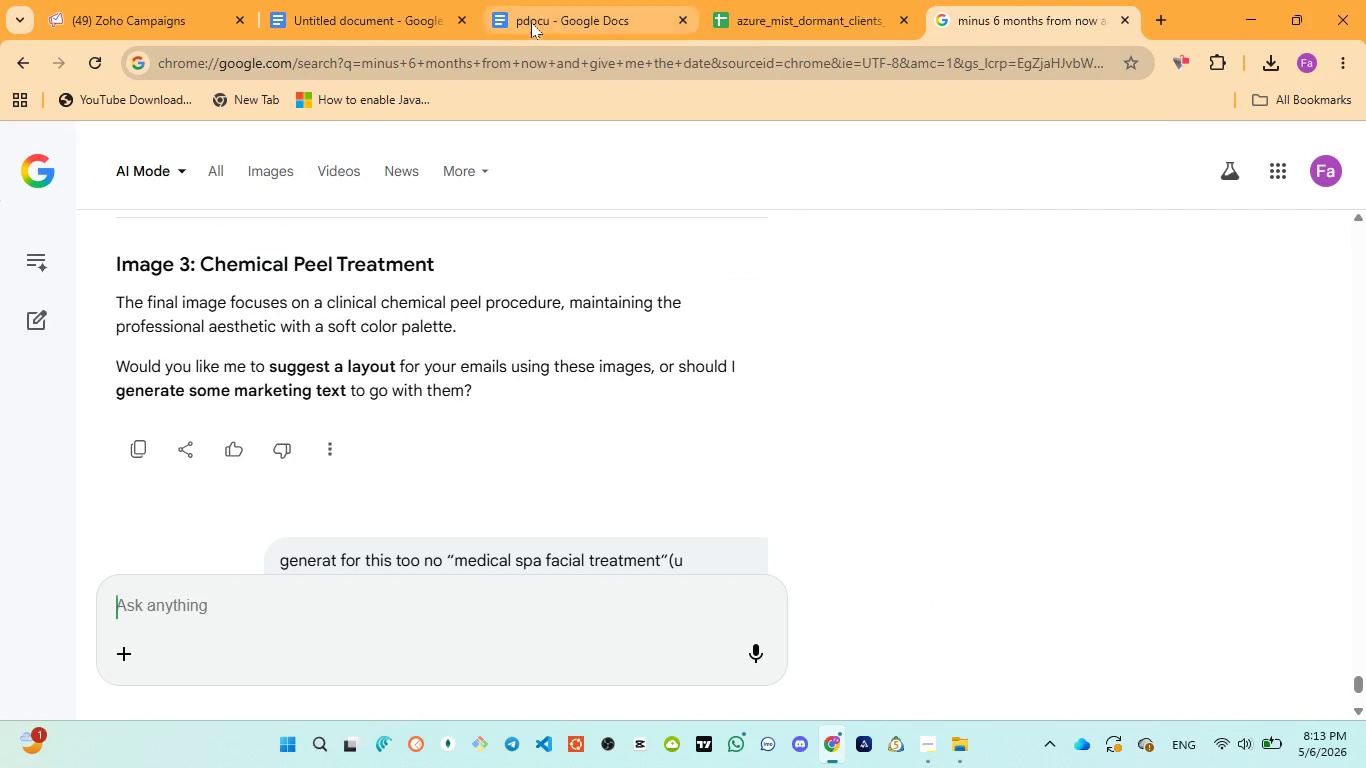 
left_click([531, 22])
 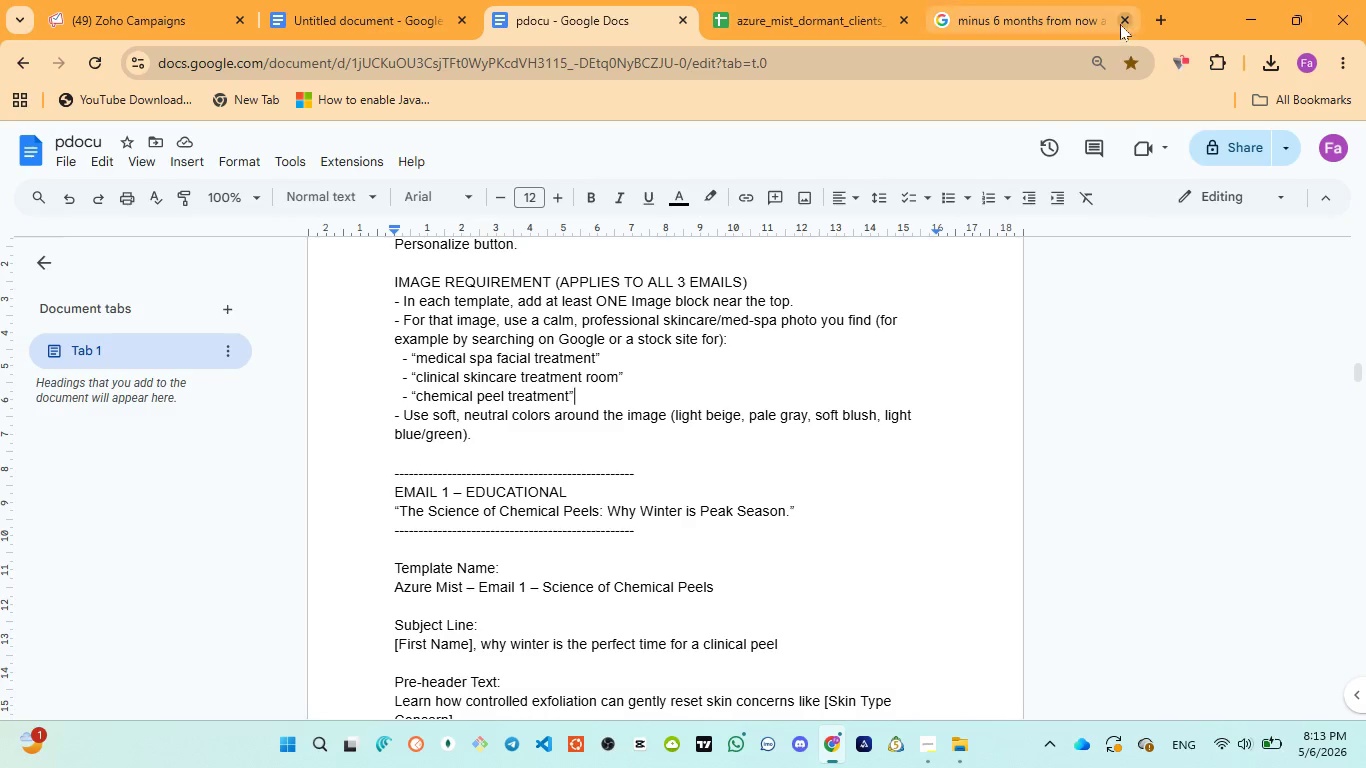 
left_click([1120, 23])
 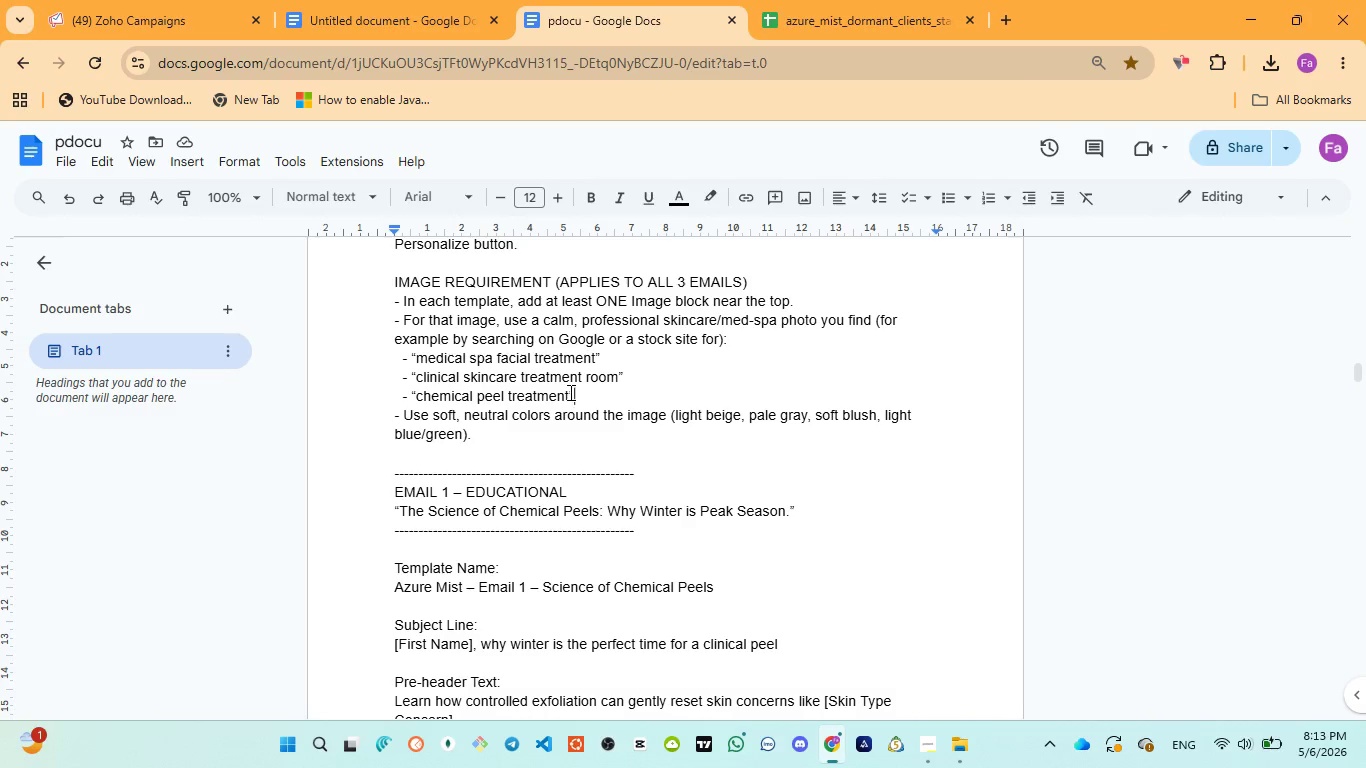 
wait(11.52)
 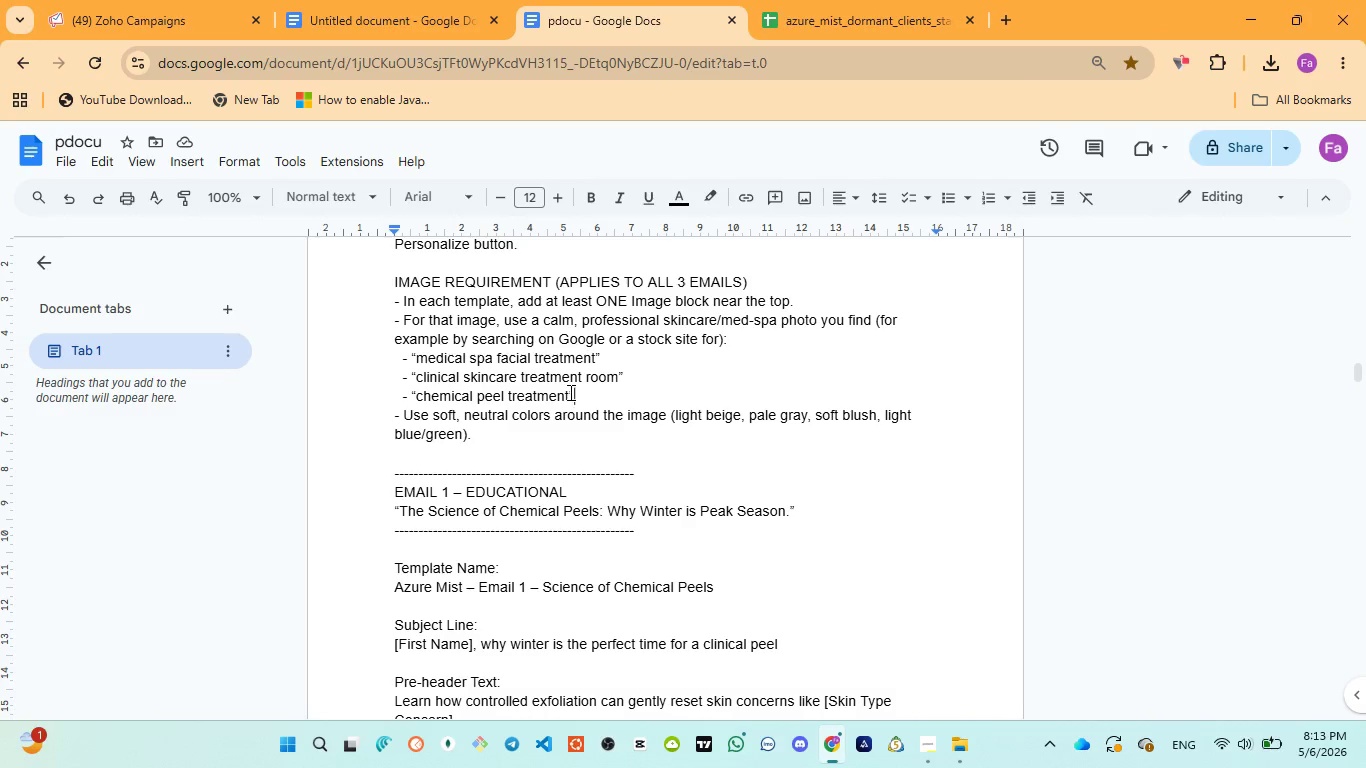 
scroll: coordinate [601, 467], scroll_direction: down, amount: 1.0
 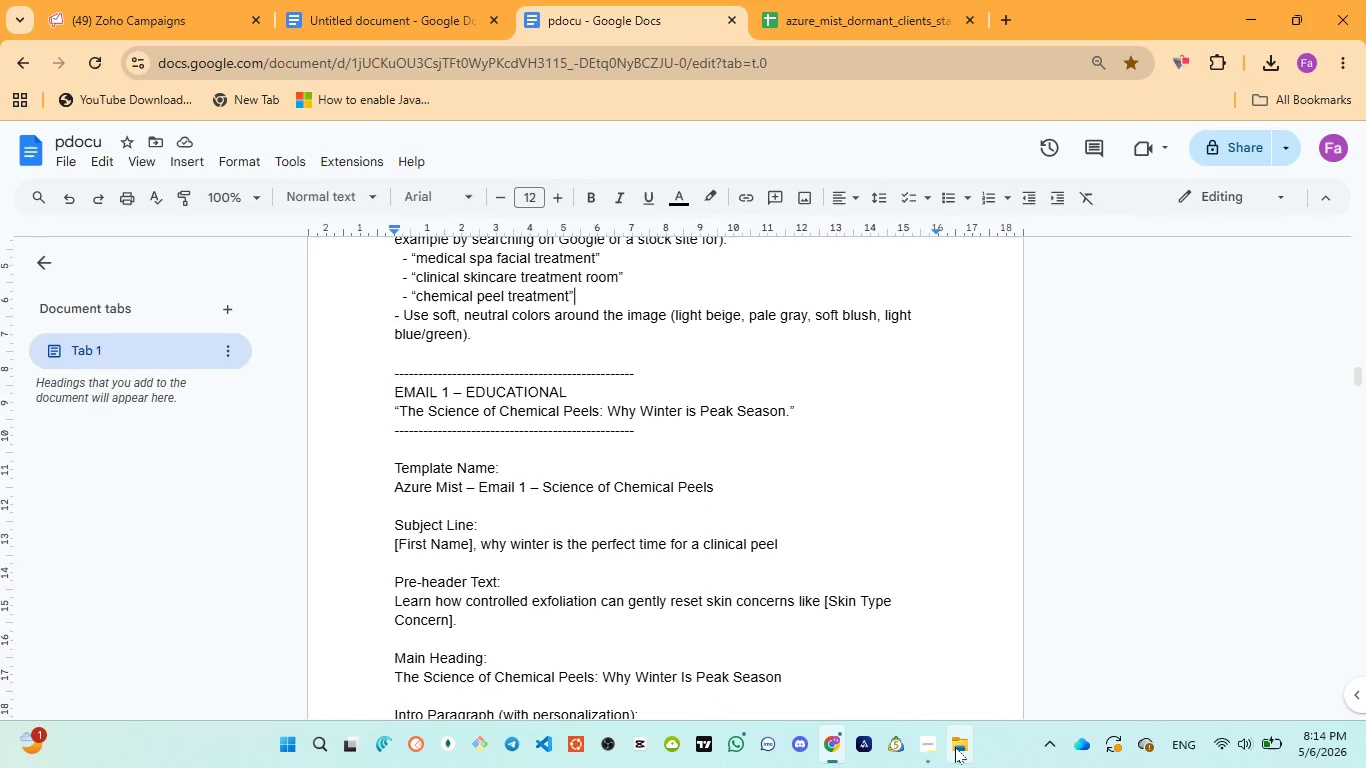 
left_click([928, 610])
 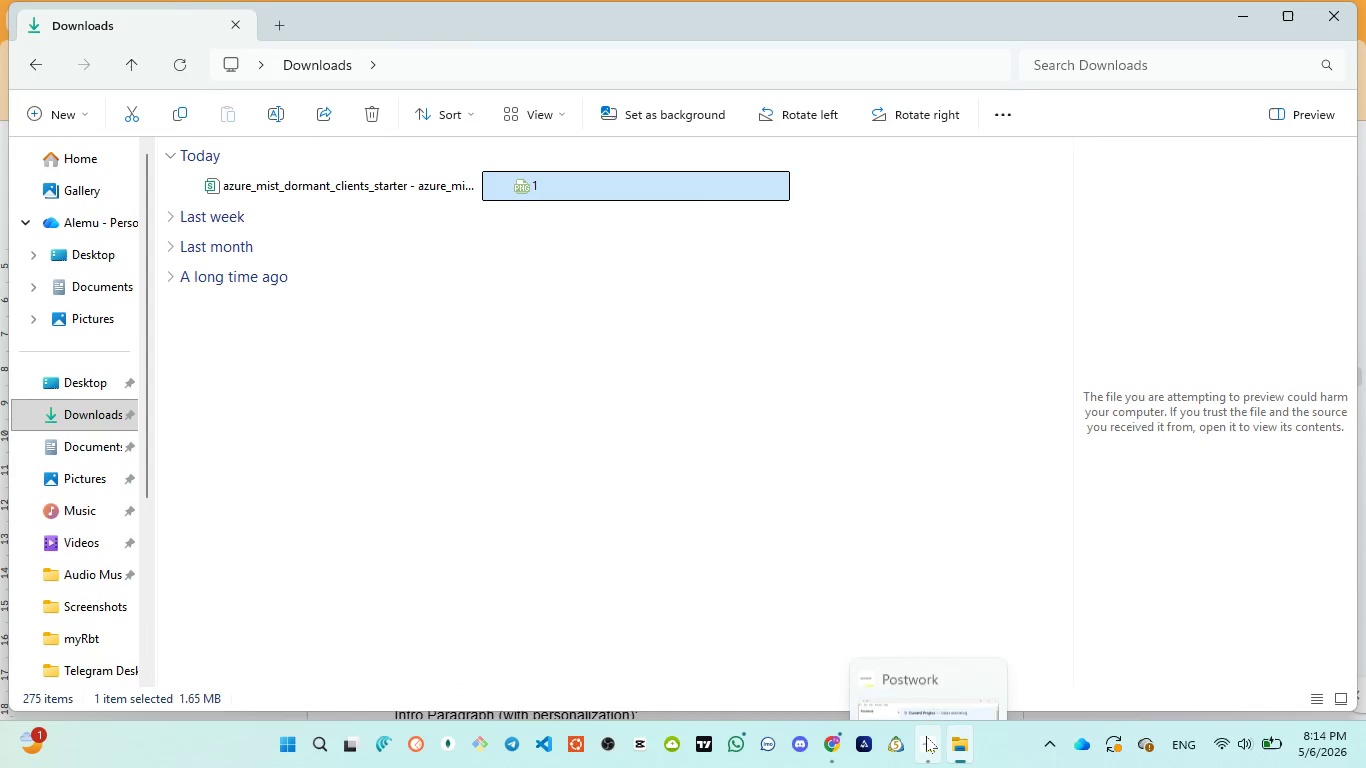 
left_click([905, 628])